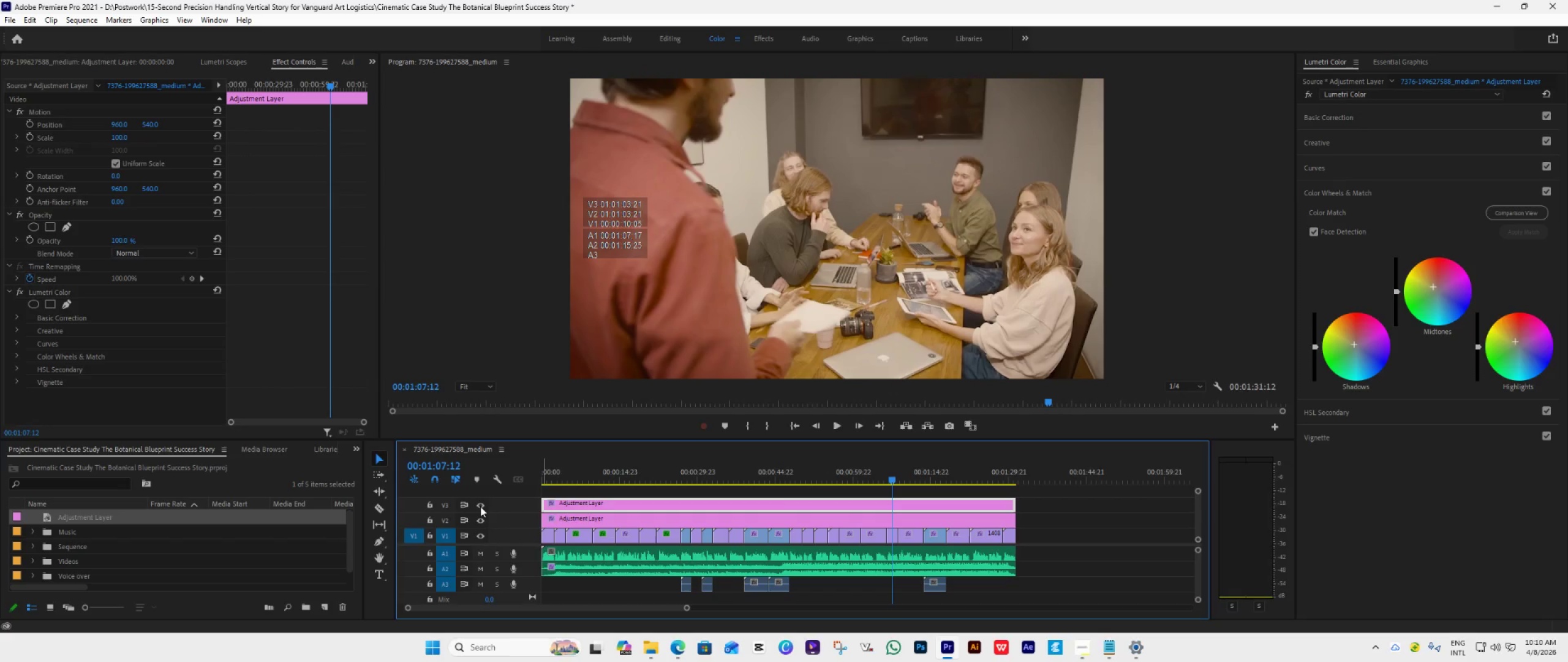 
left_click([480, 506])
 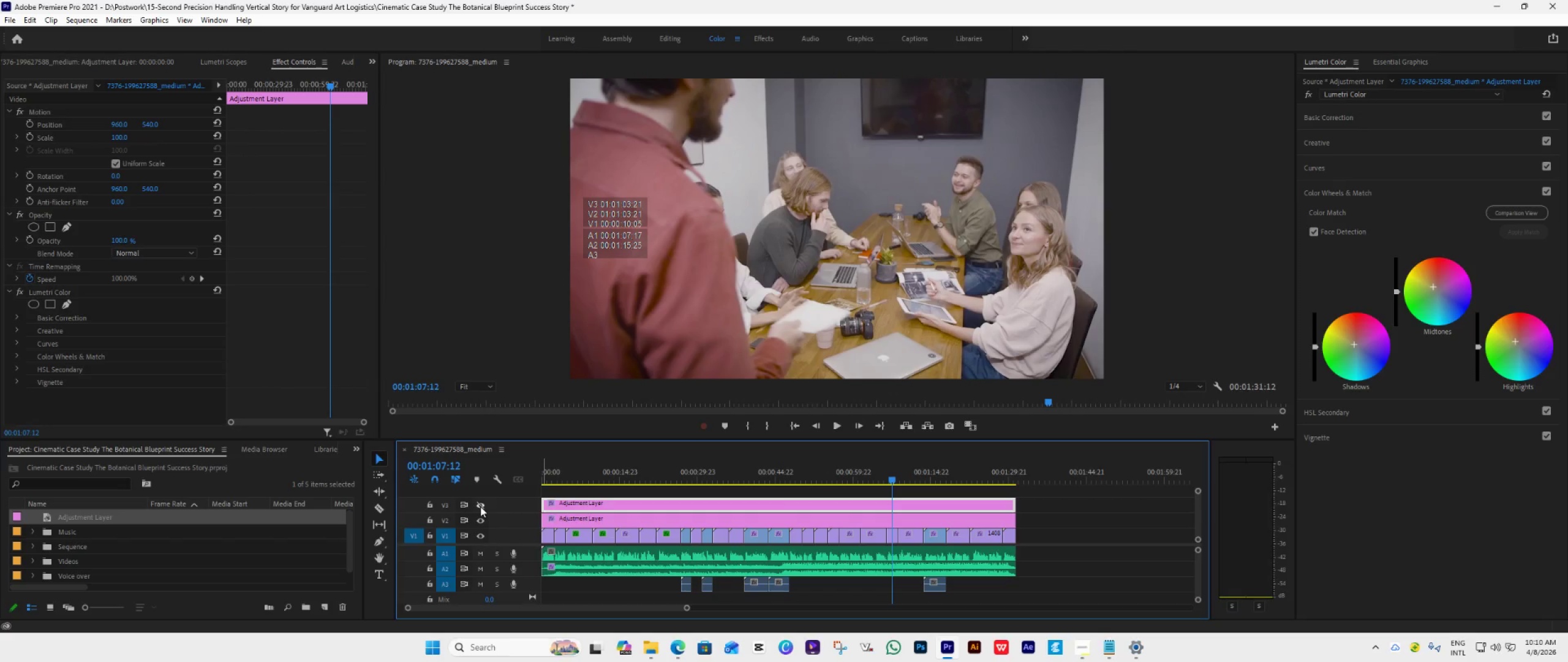 
left_click([480, 506])
 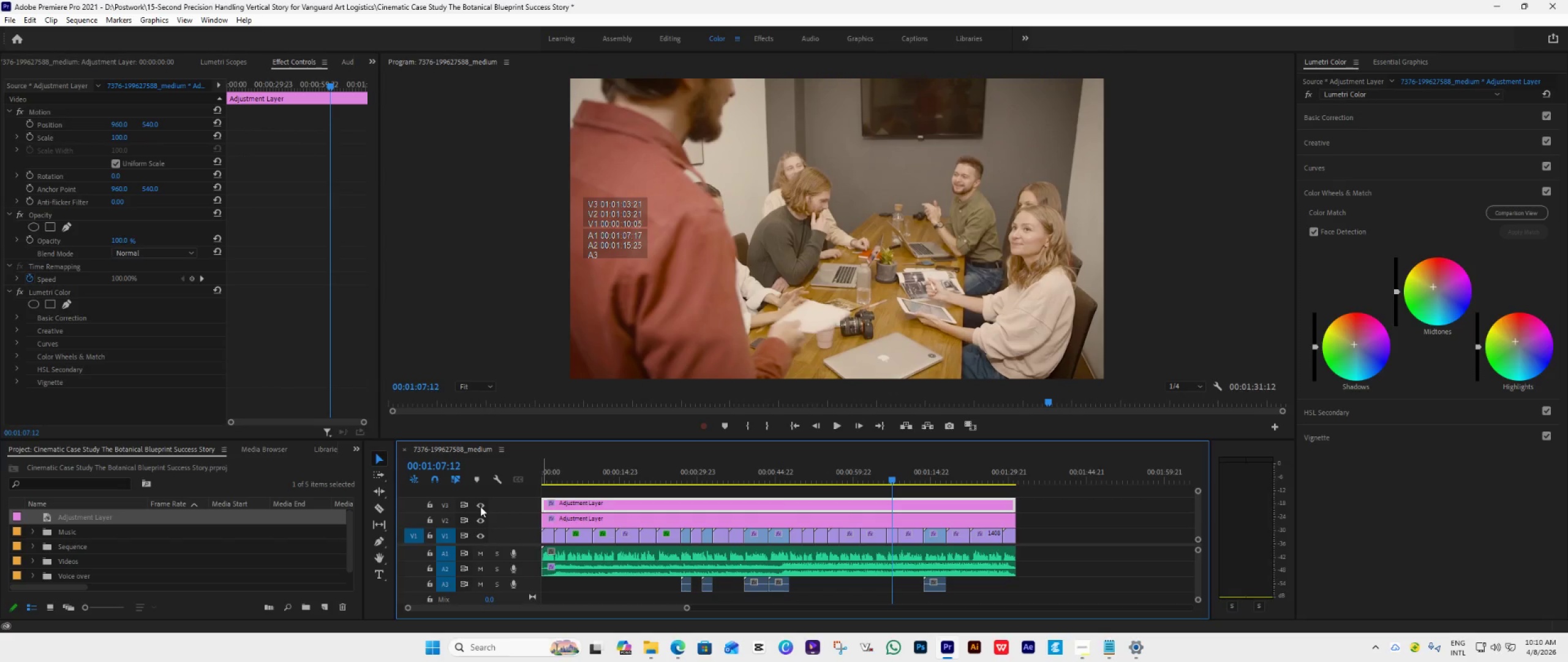 
left_click([480, 506])
 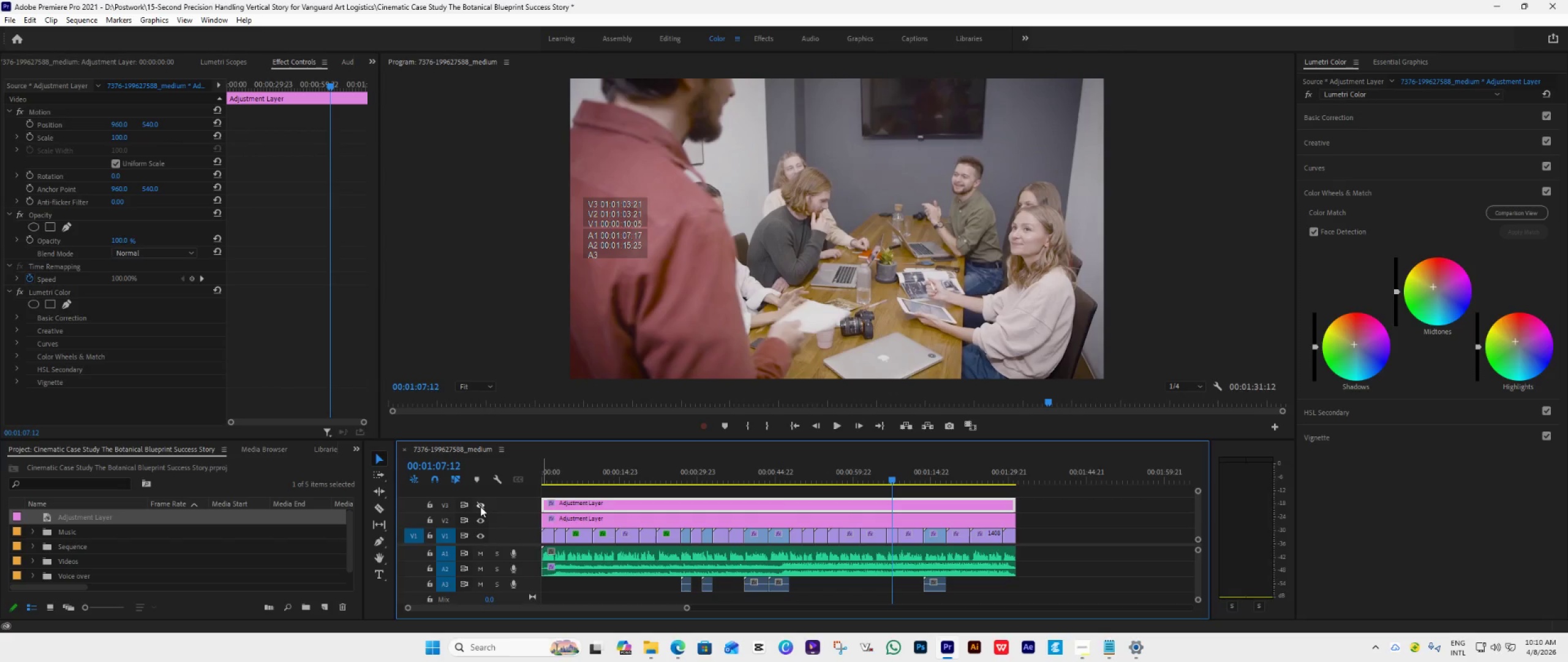 
left_click([480, 506])
 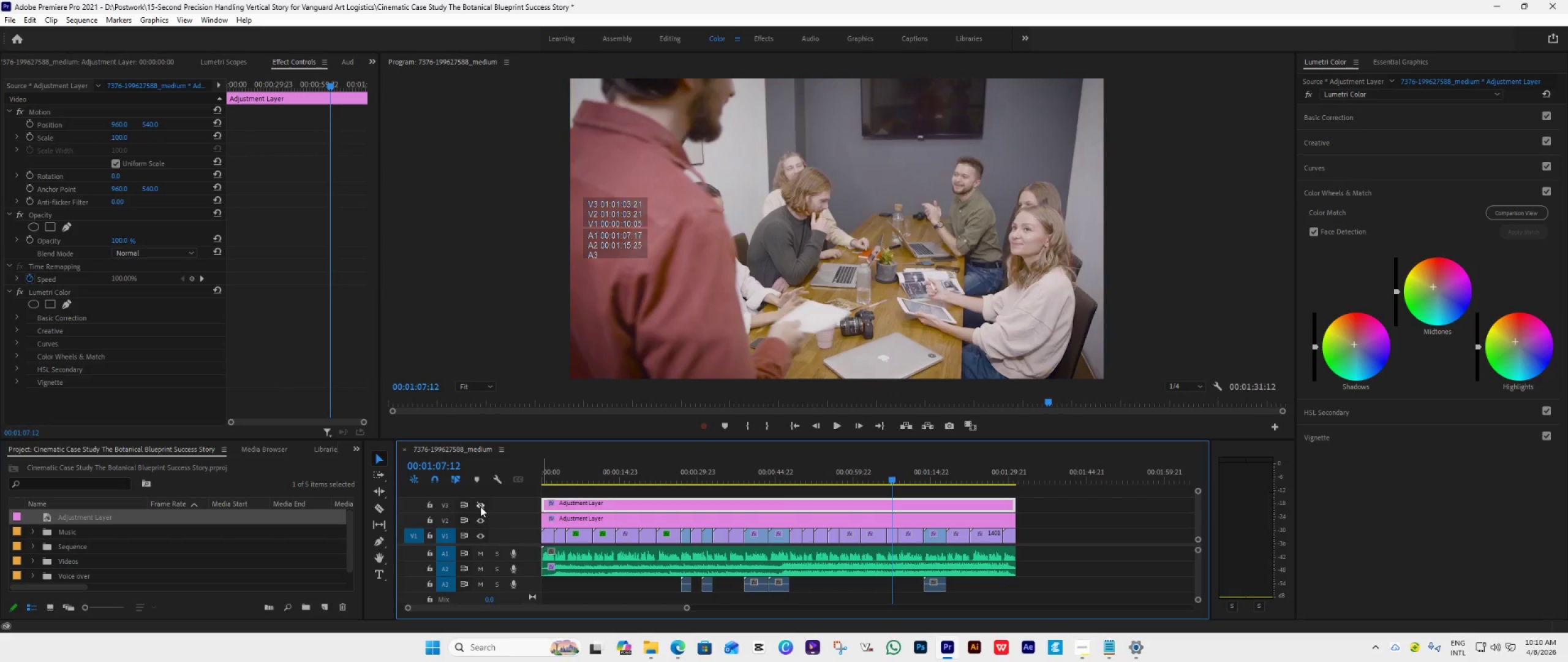 
double_click([480, 506])
 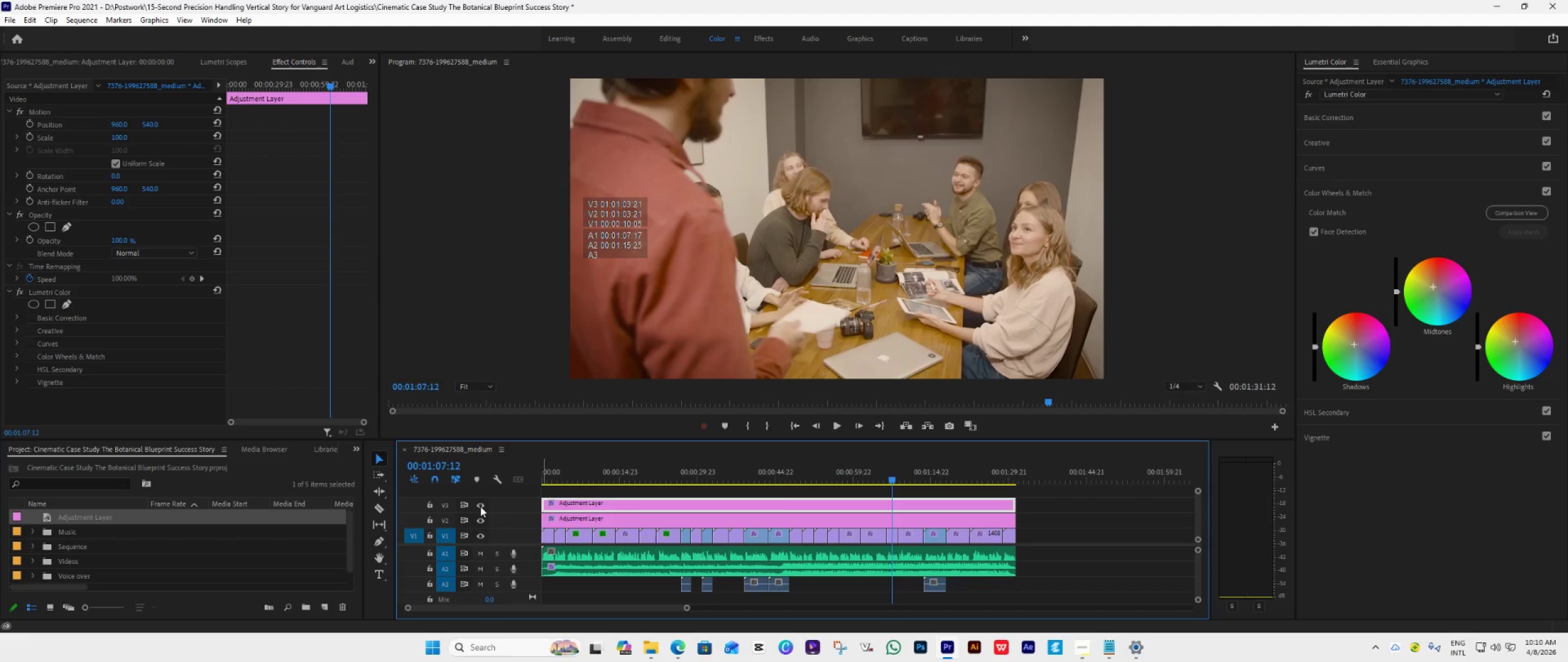 
key(Space)
 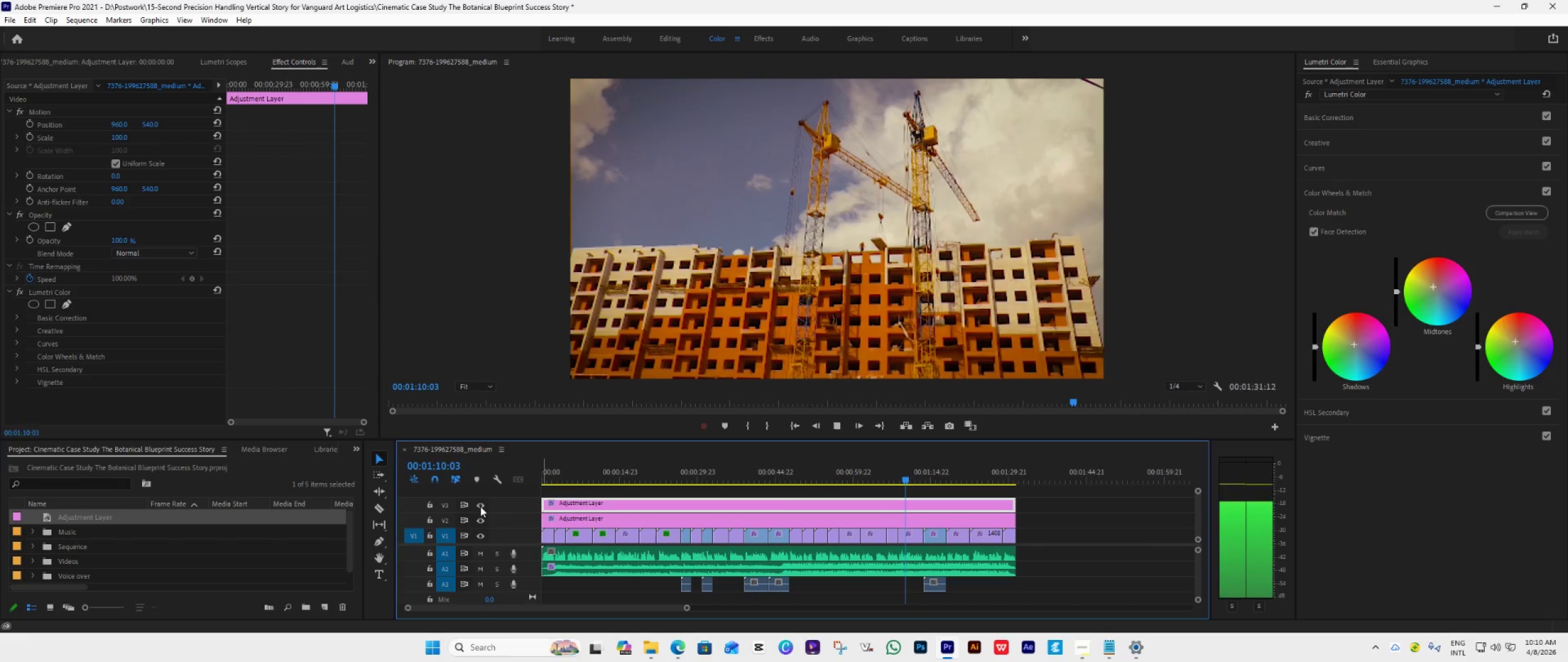 
key(Space)
 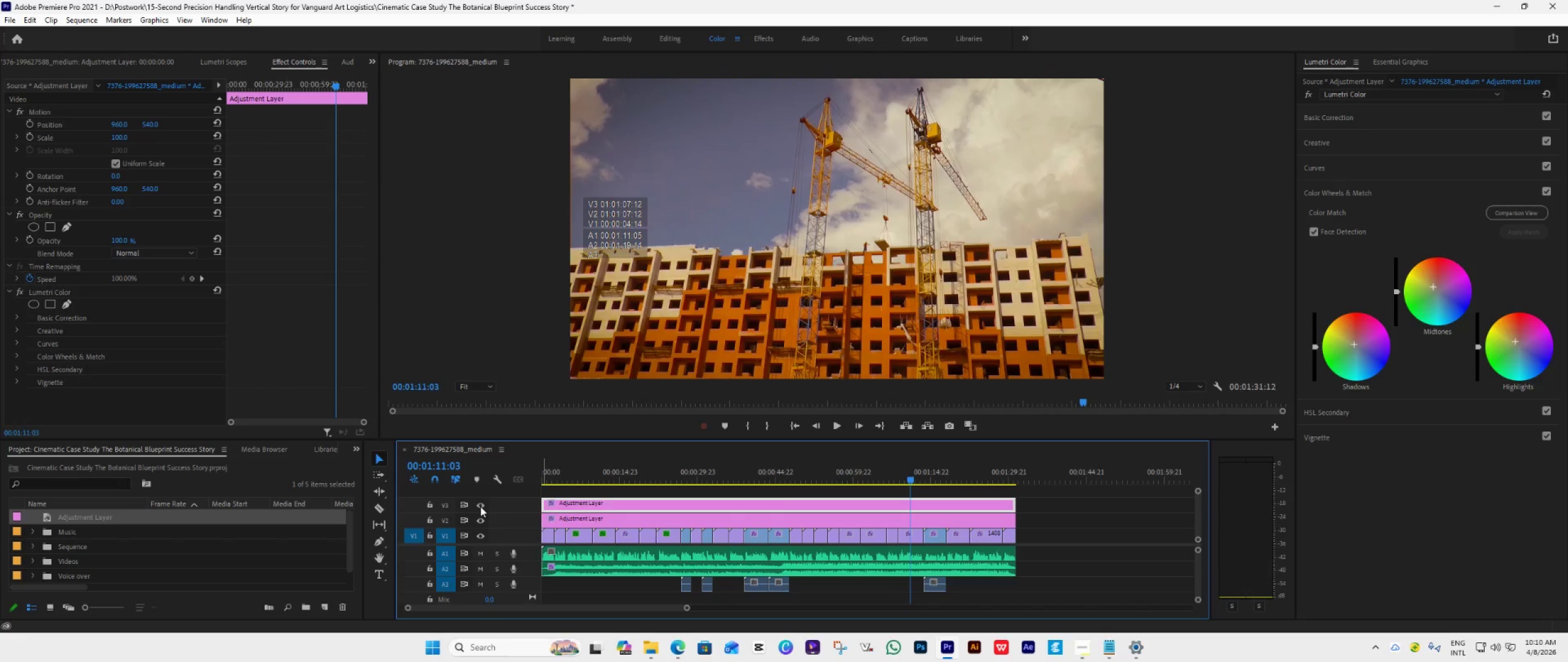 
left_click([480, 506])
 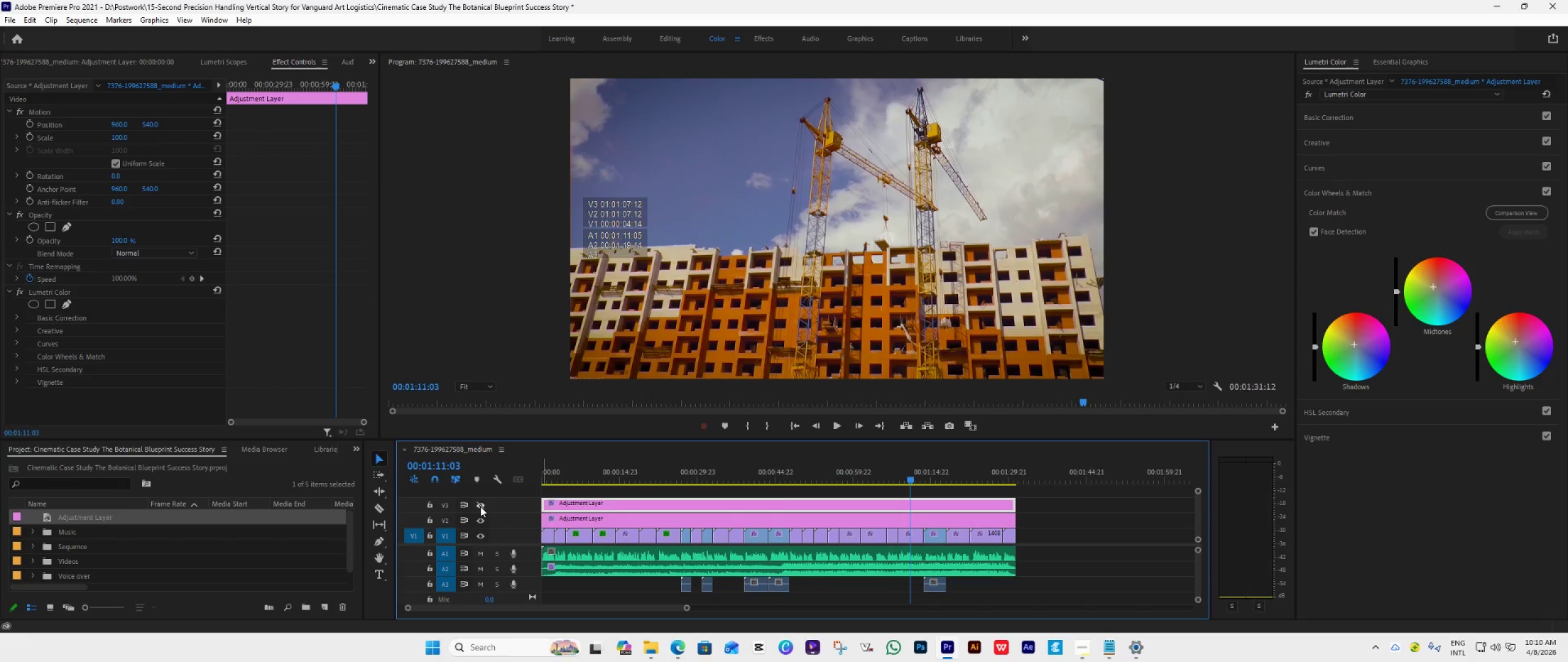 
double_click([480, 506])
 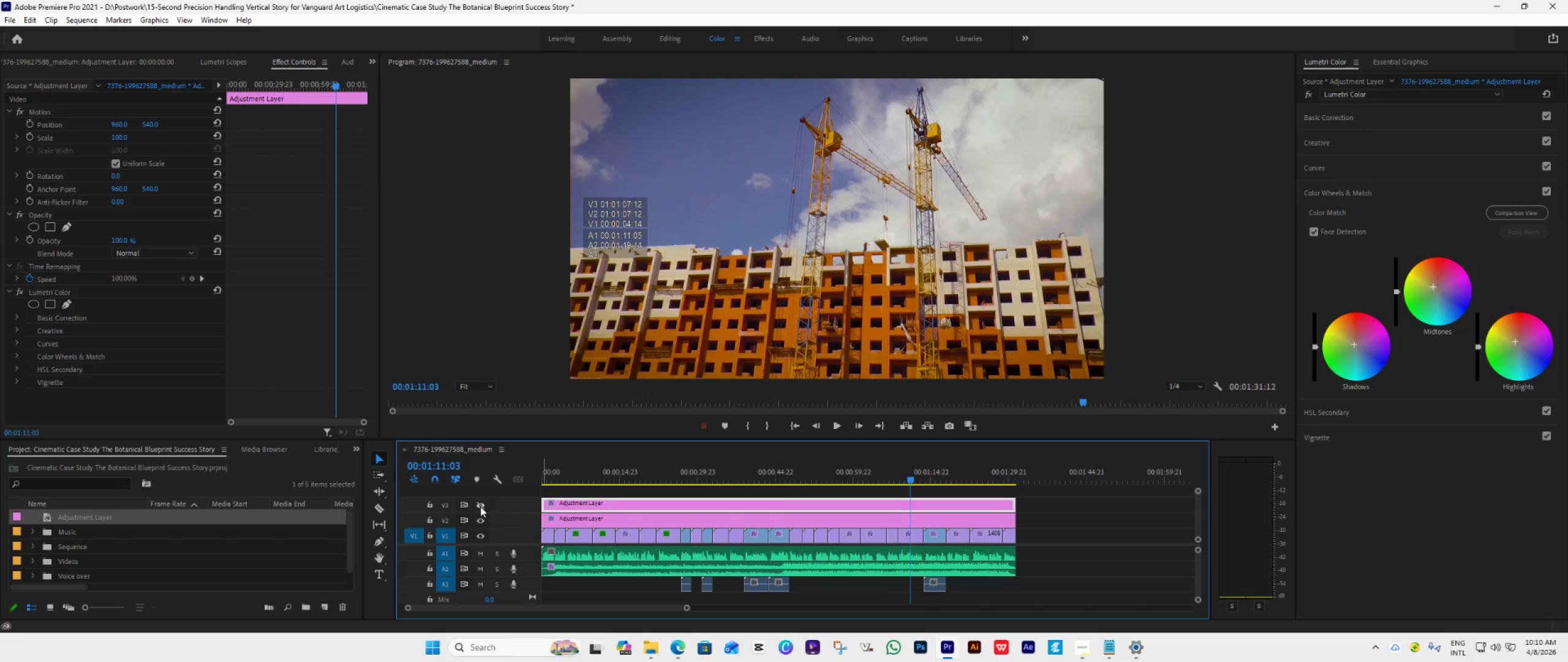 
triple_click([480, 506])
 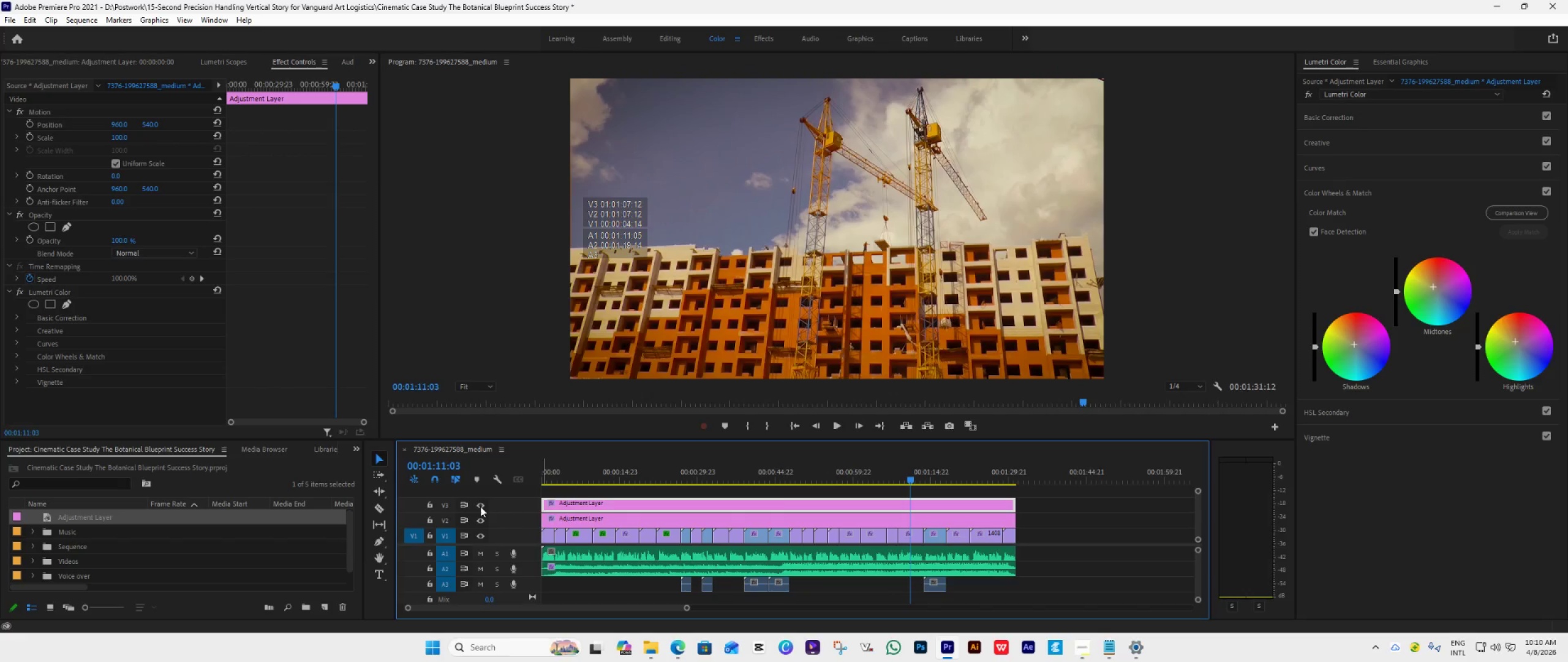 
left_click([480, 506])
 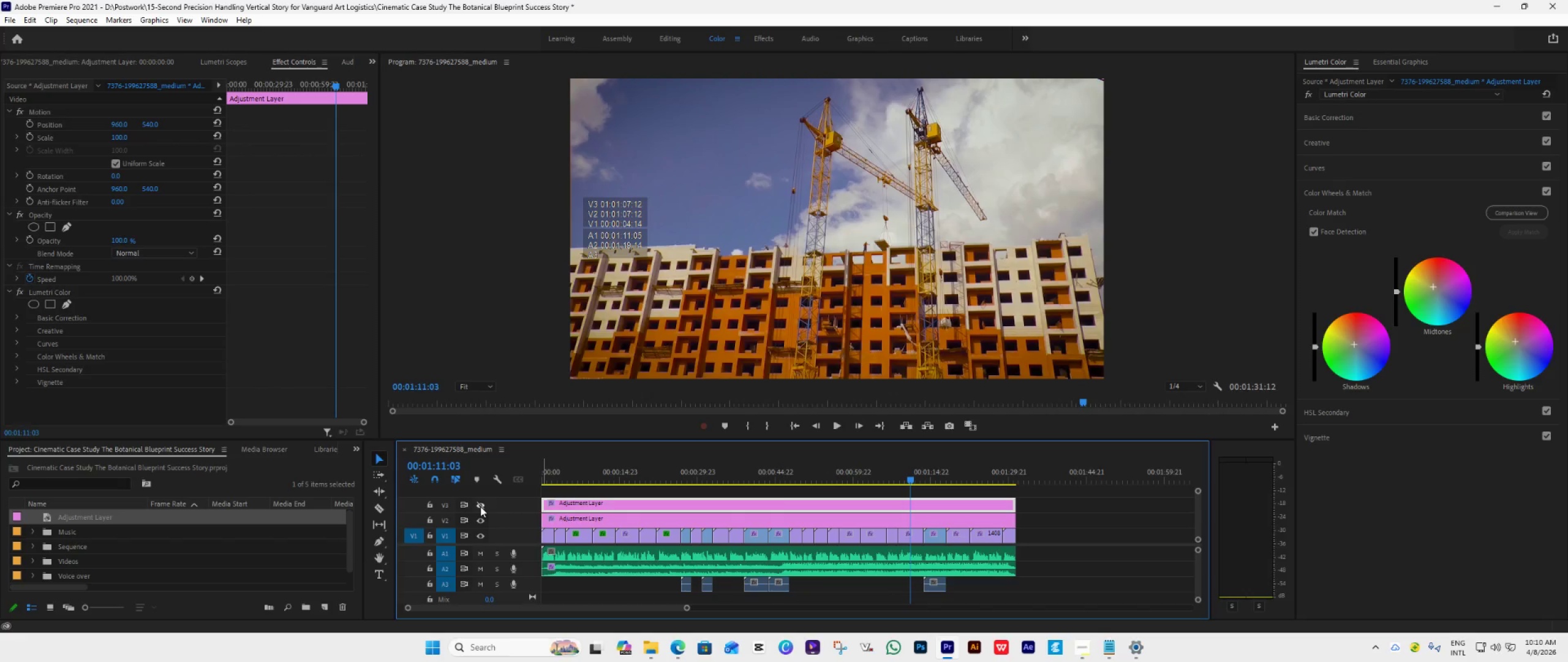 
left_click([480, 506])
 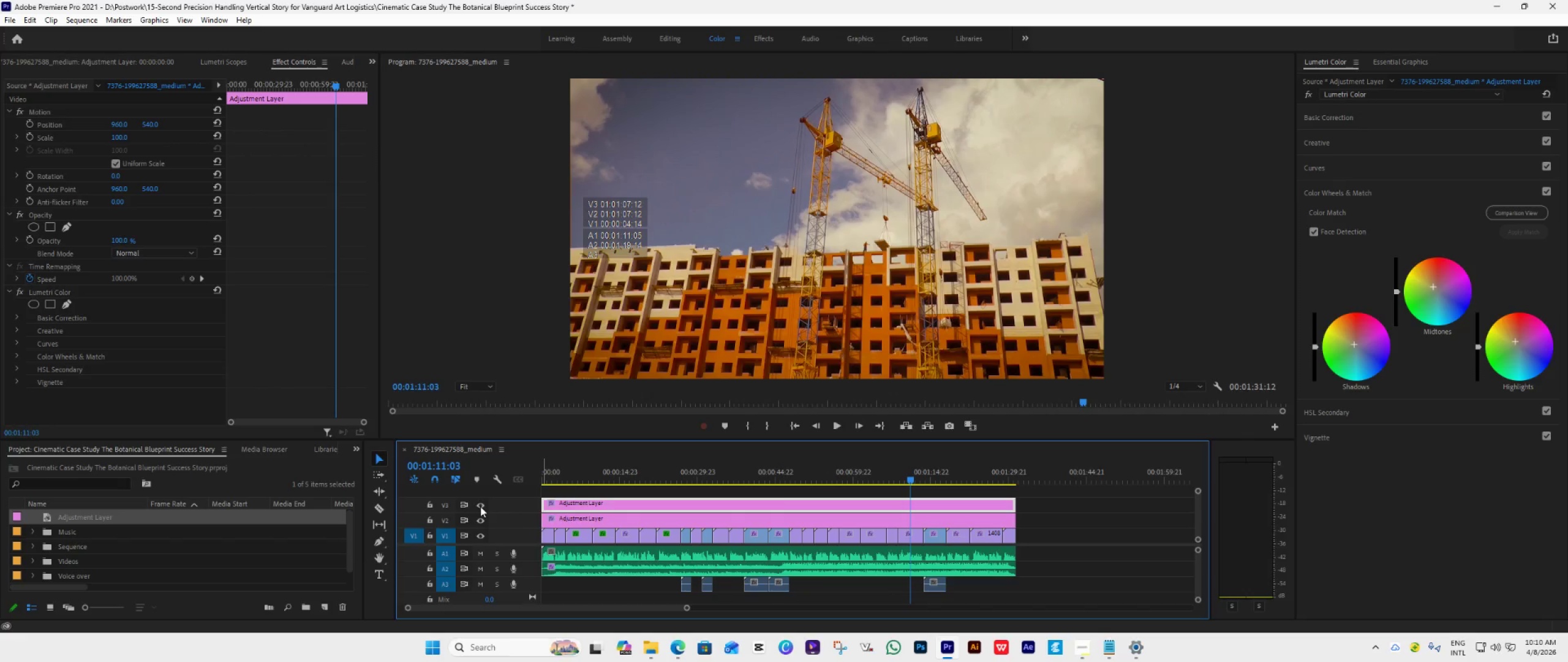 
key(Space)
 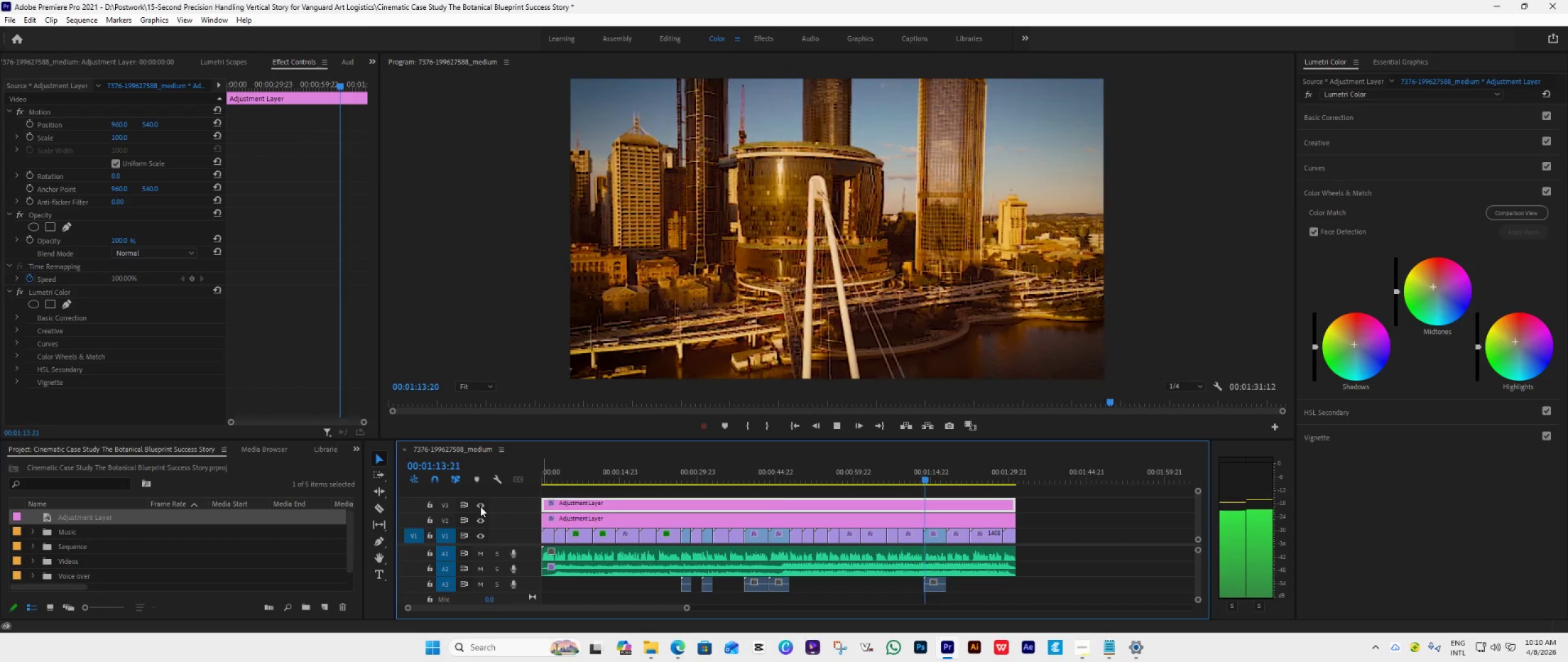 
key(Space)
 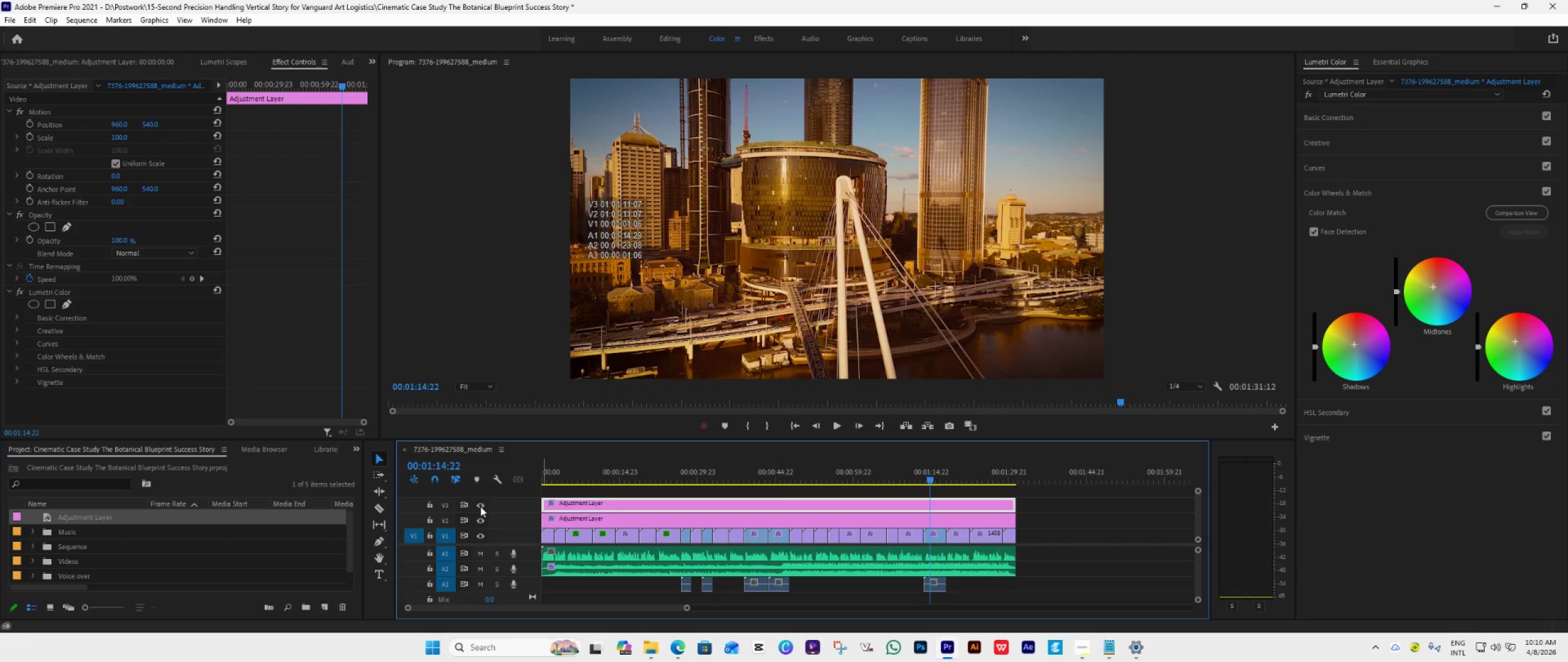 
left_click([480, 506])
 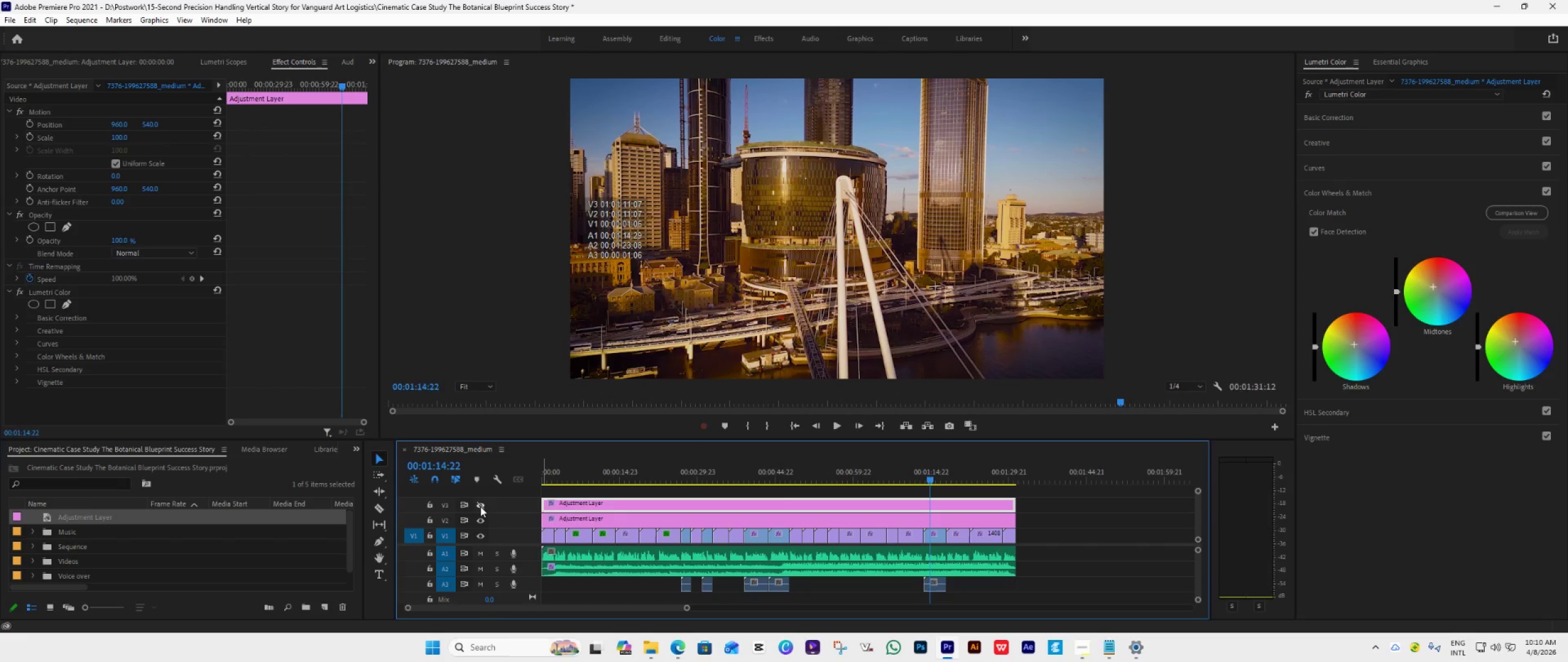 
left_click([480, 506])
 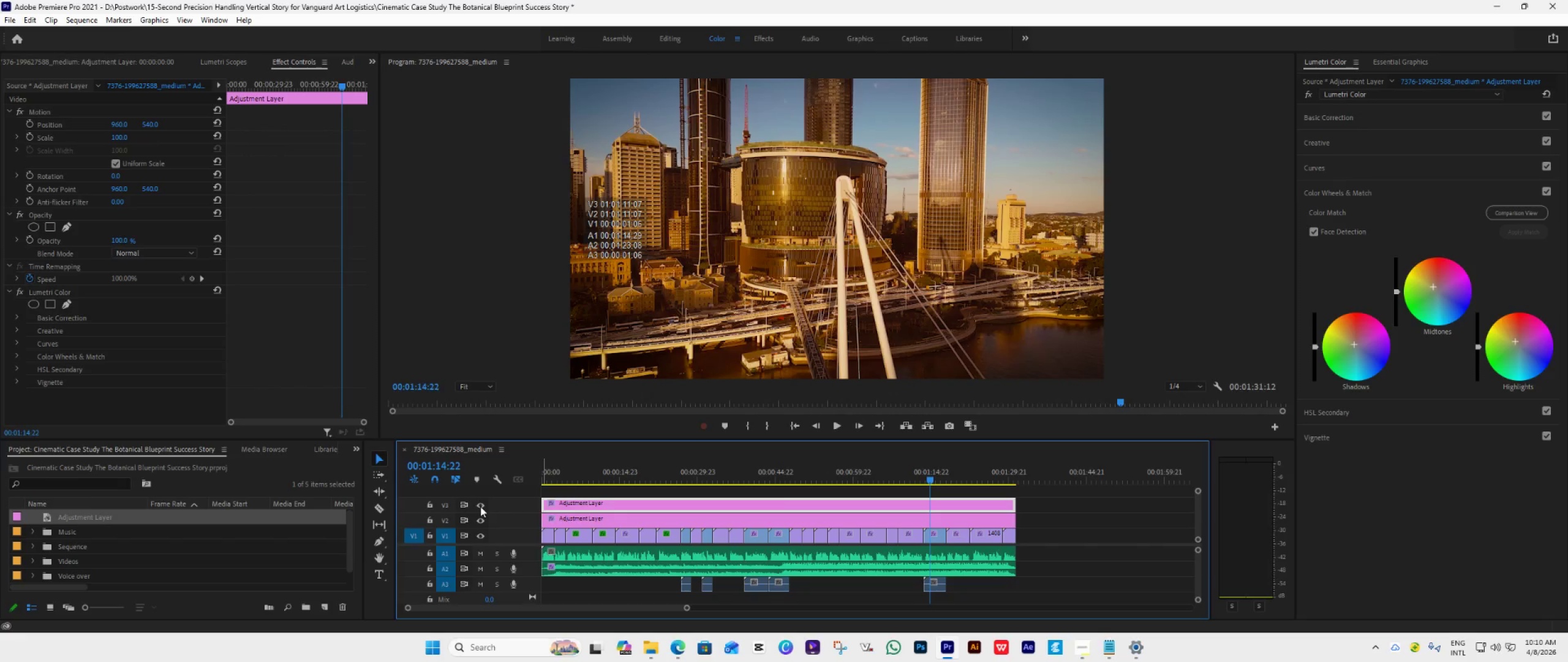 
left_click([480, 506])
 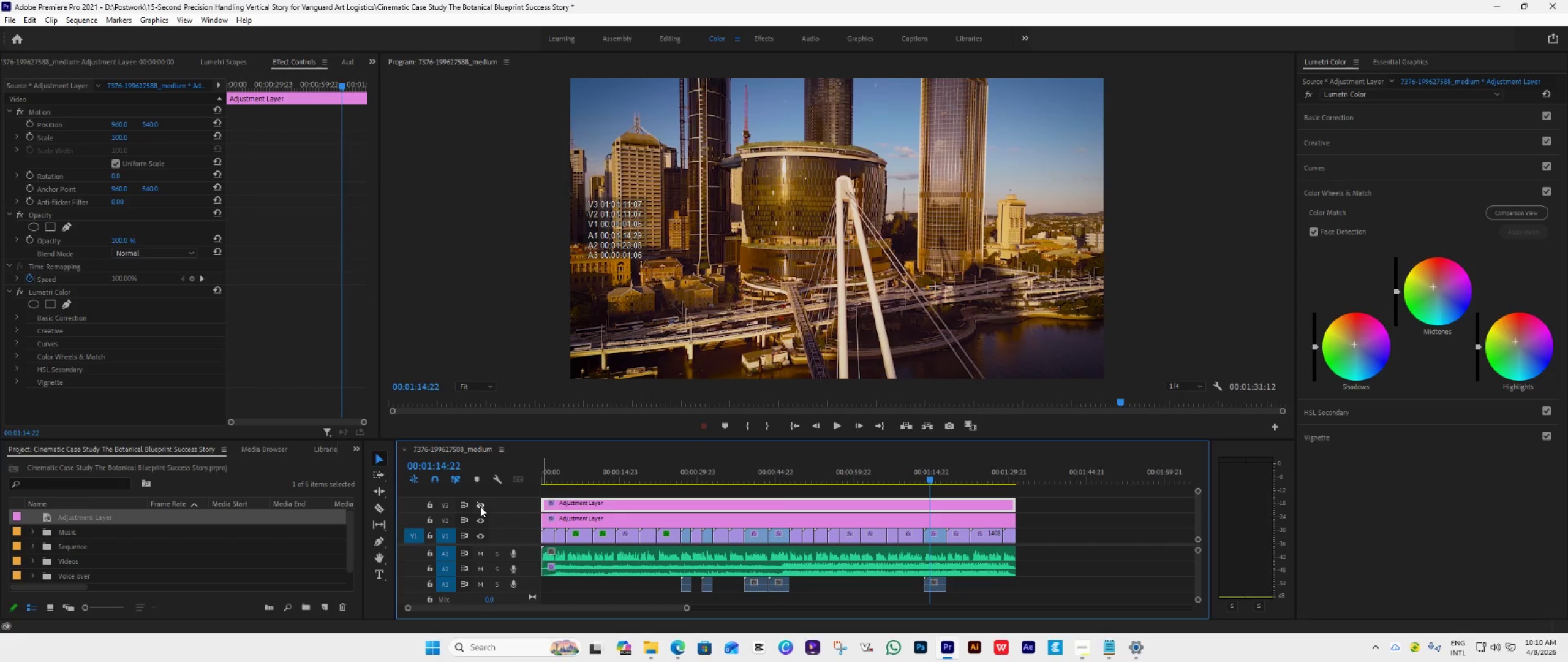 
left_click([480, 506])
 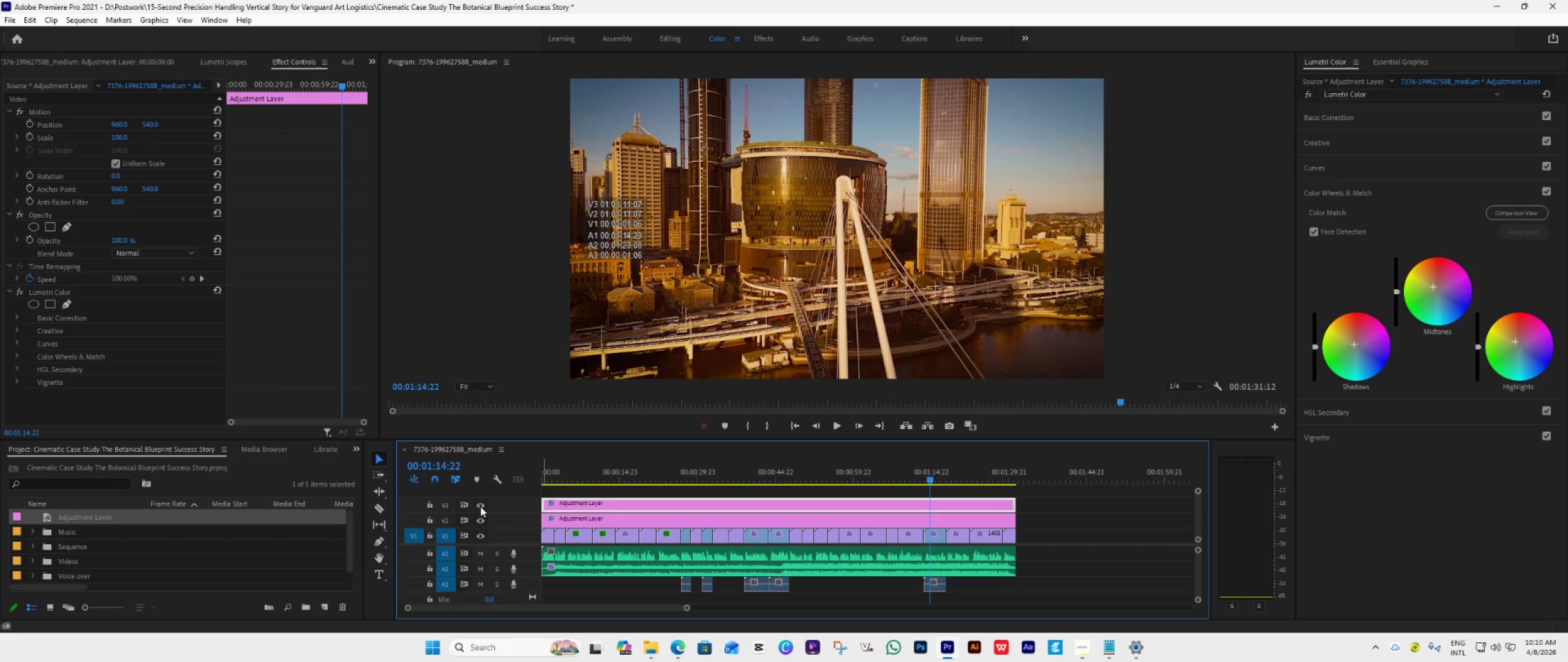 
left_click([480, 506])
 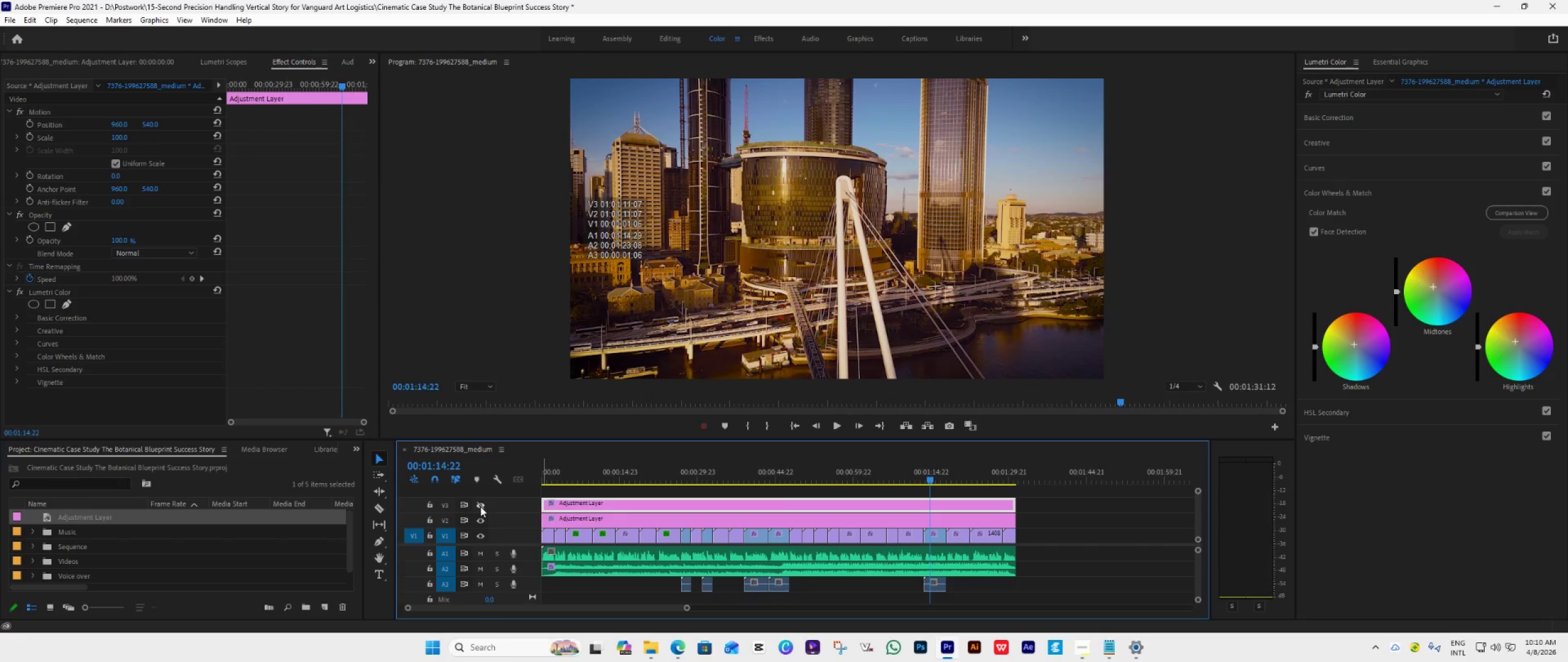 
left_click([480, 506])
 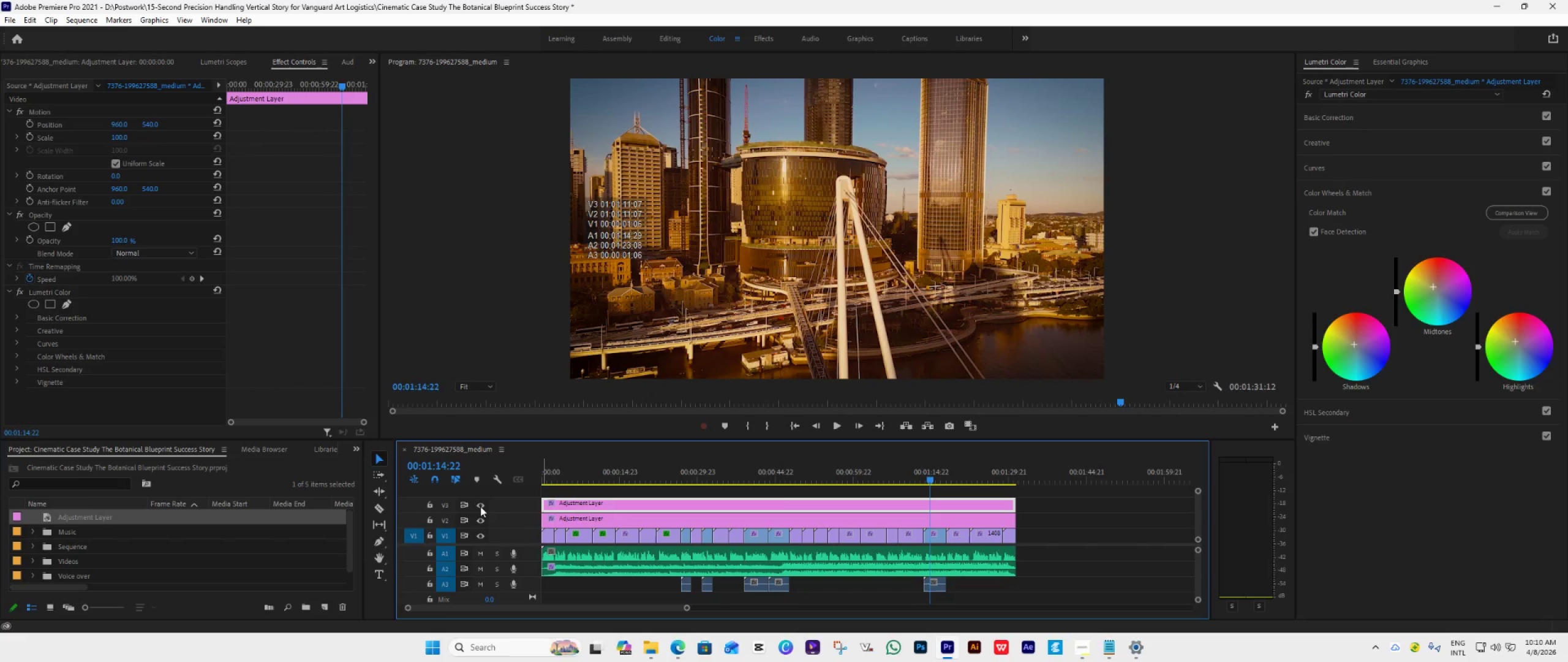 
key(Space)
 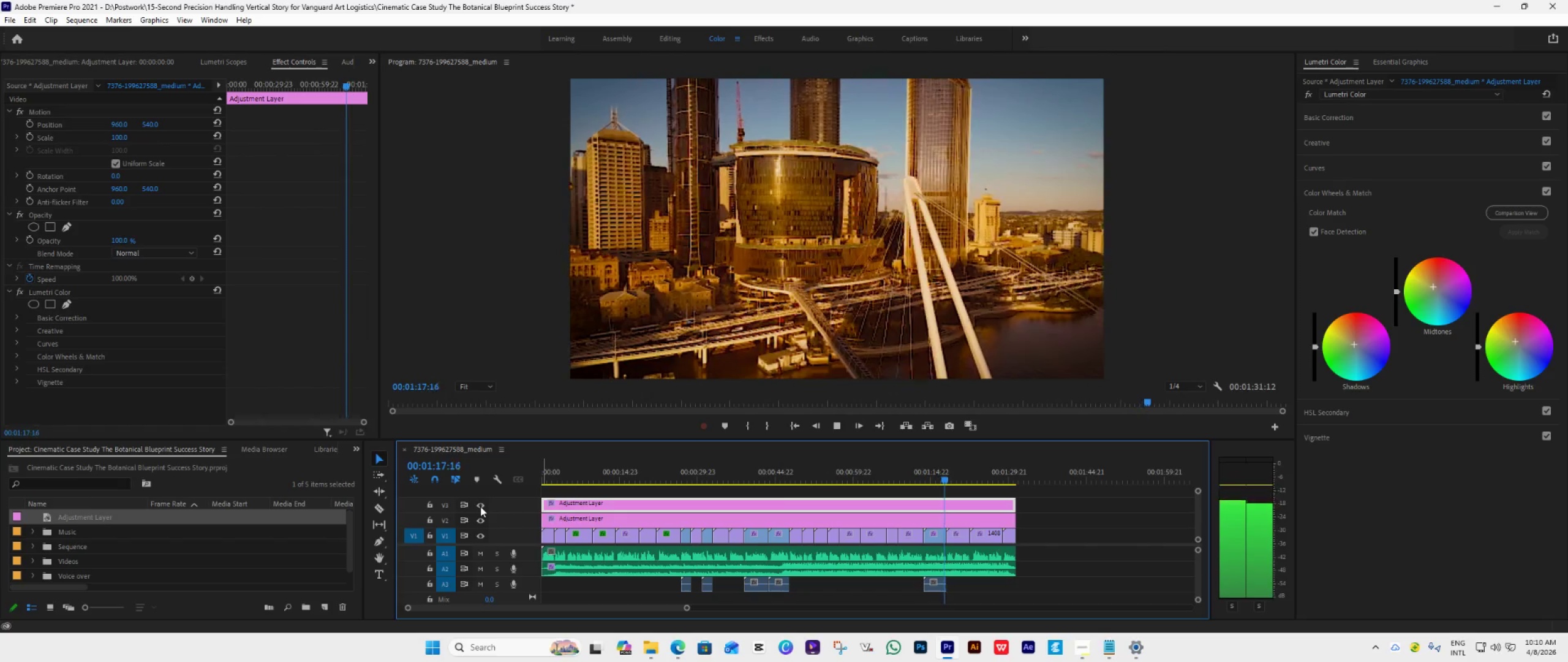 
key(Space)
 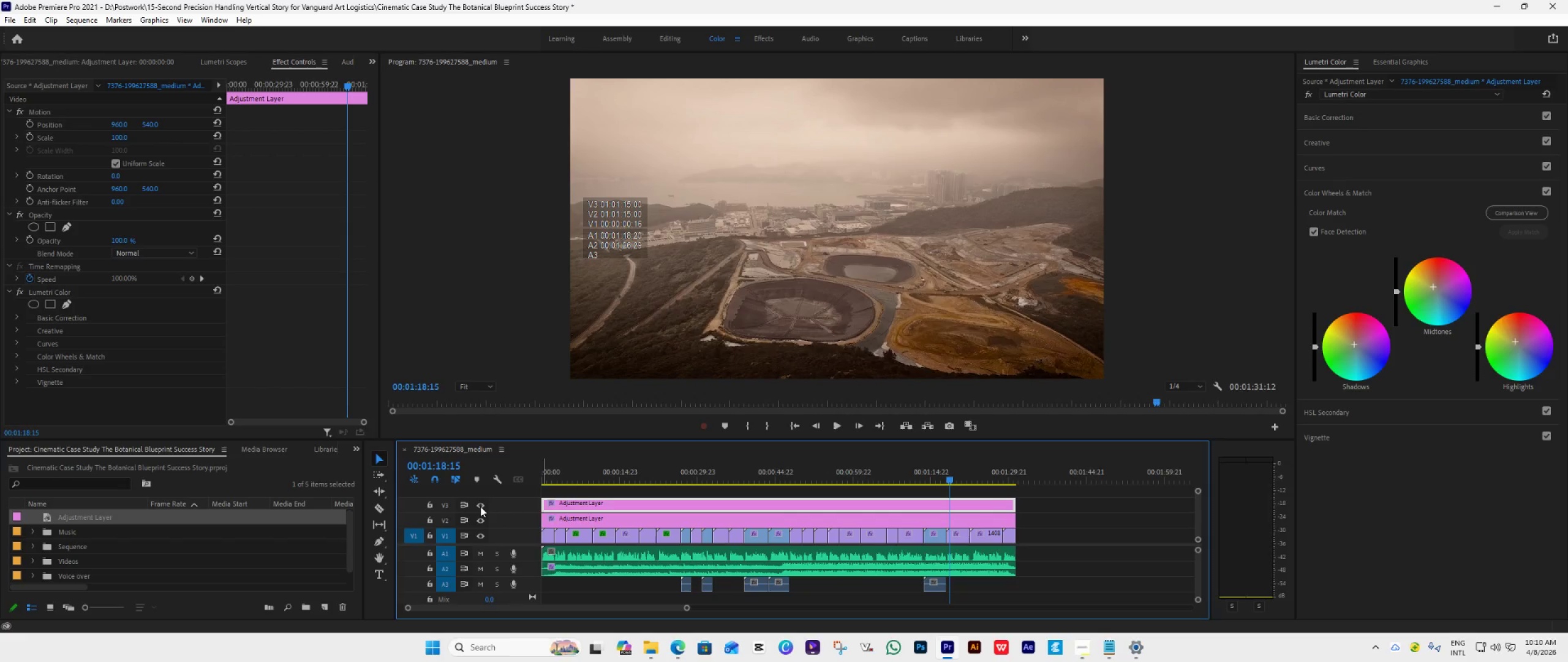 
left_click([480, 506])
 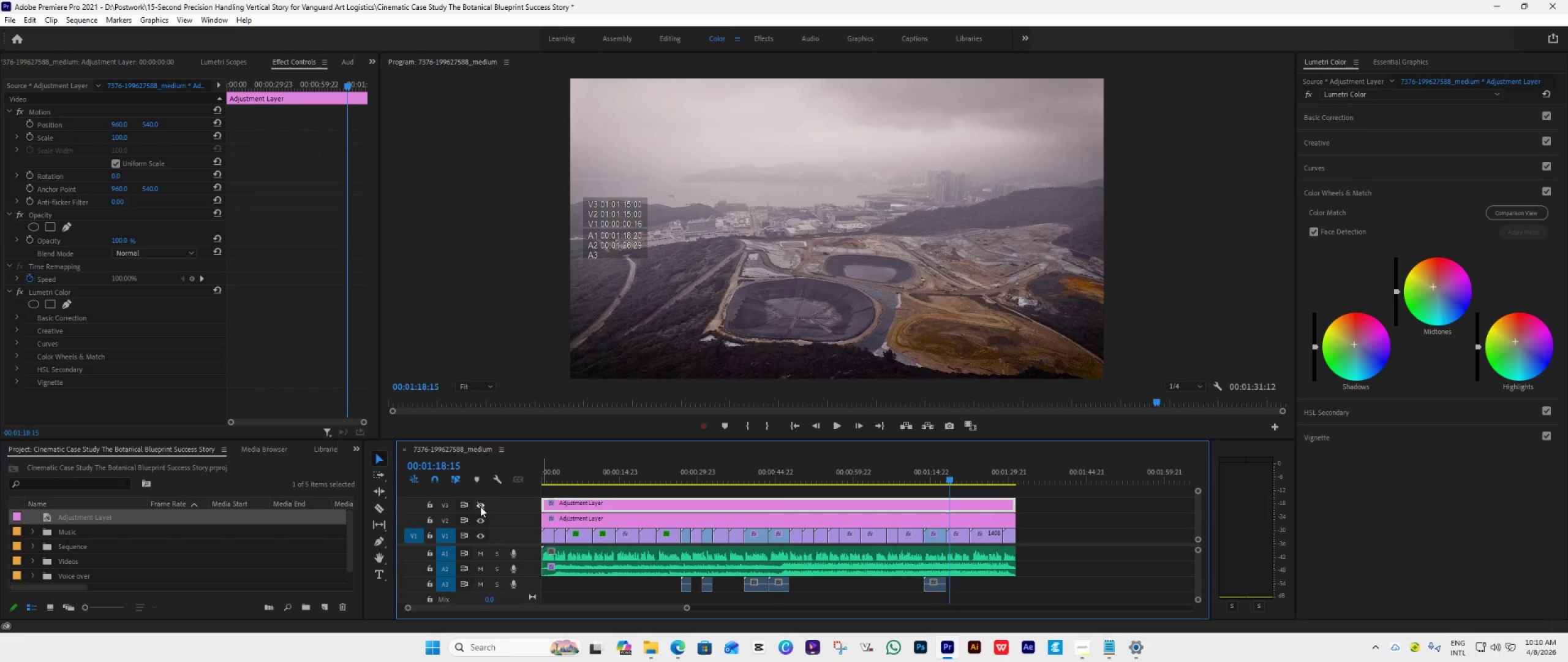 
left_click([480, 506])
 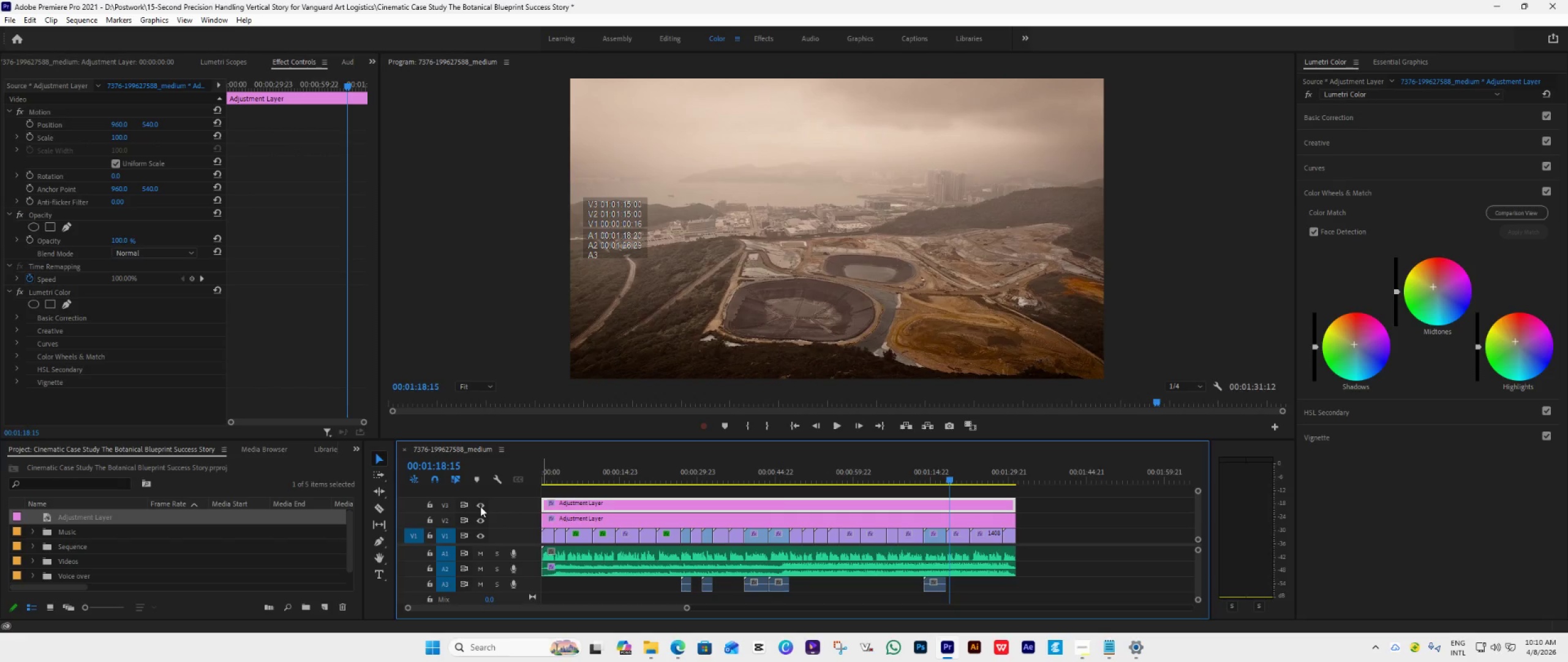 
left_click([480, 506])
 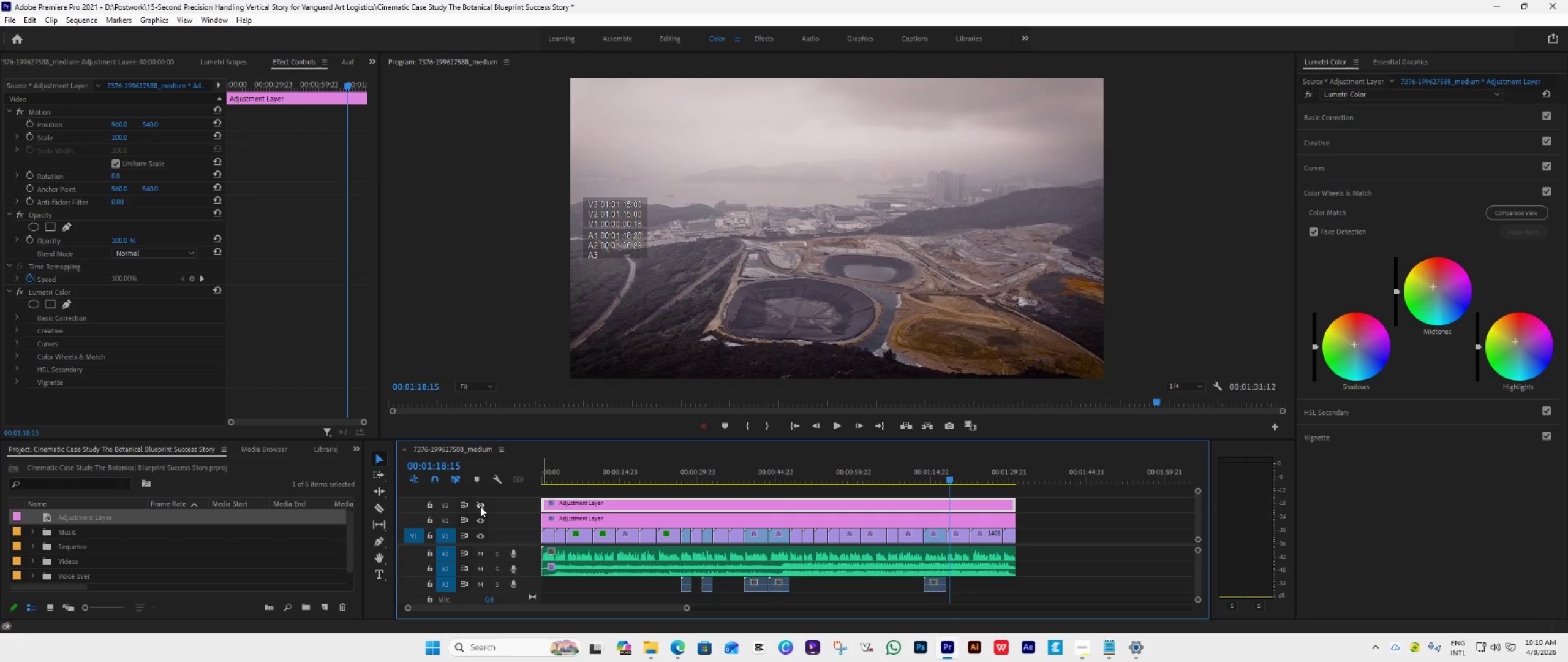 
left_click([480, 506])
 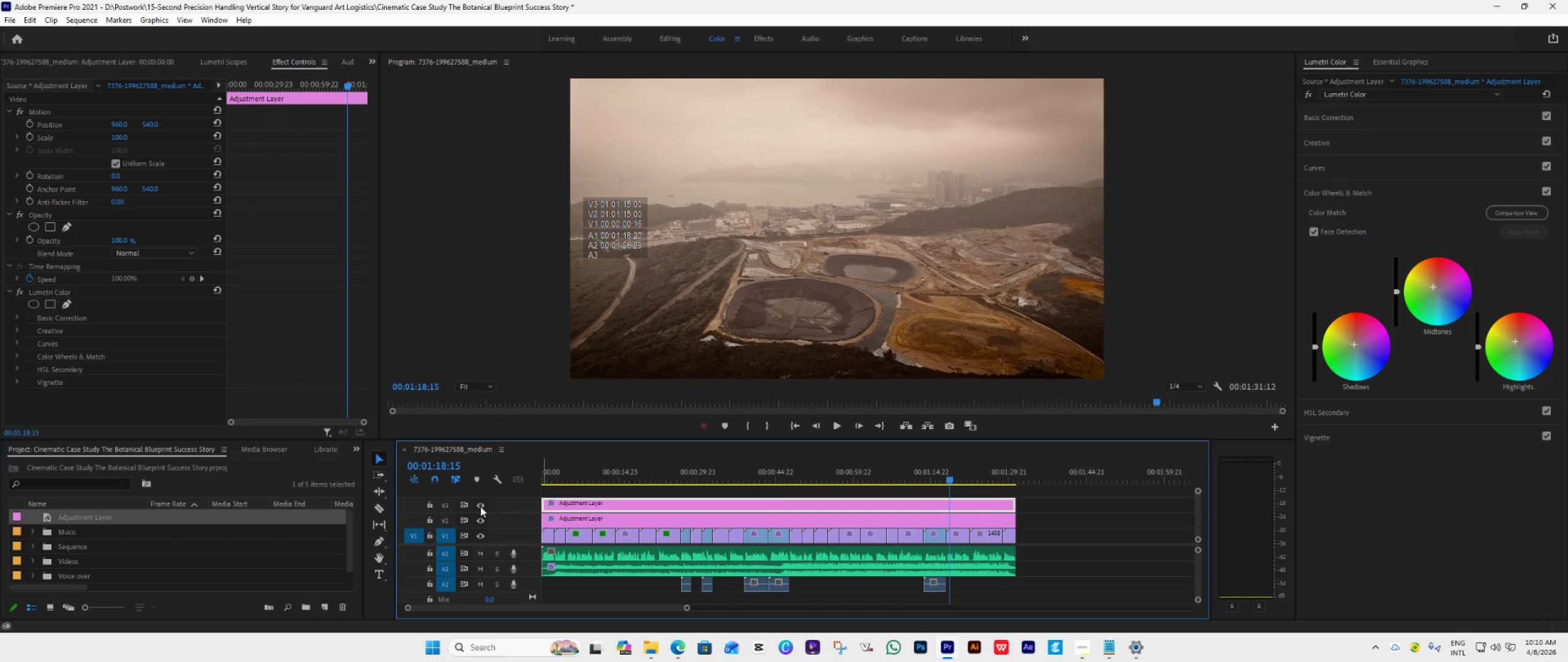 
left_click([480, 506])
 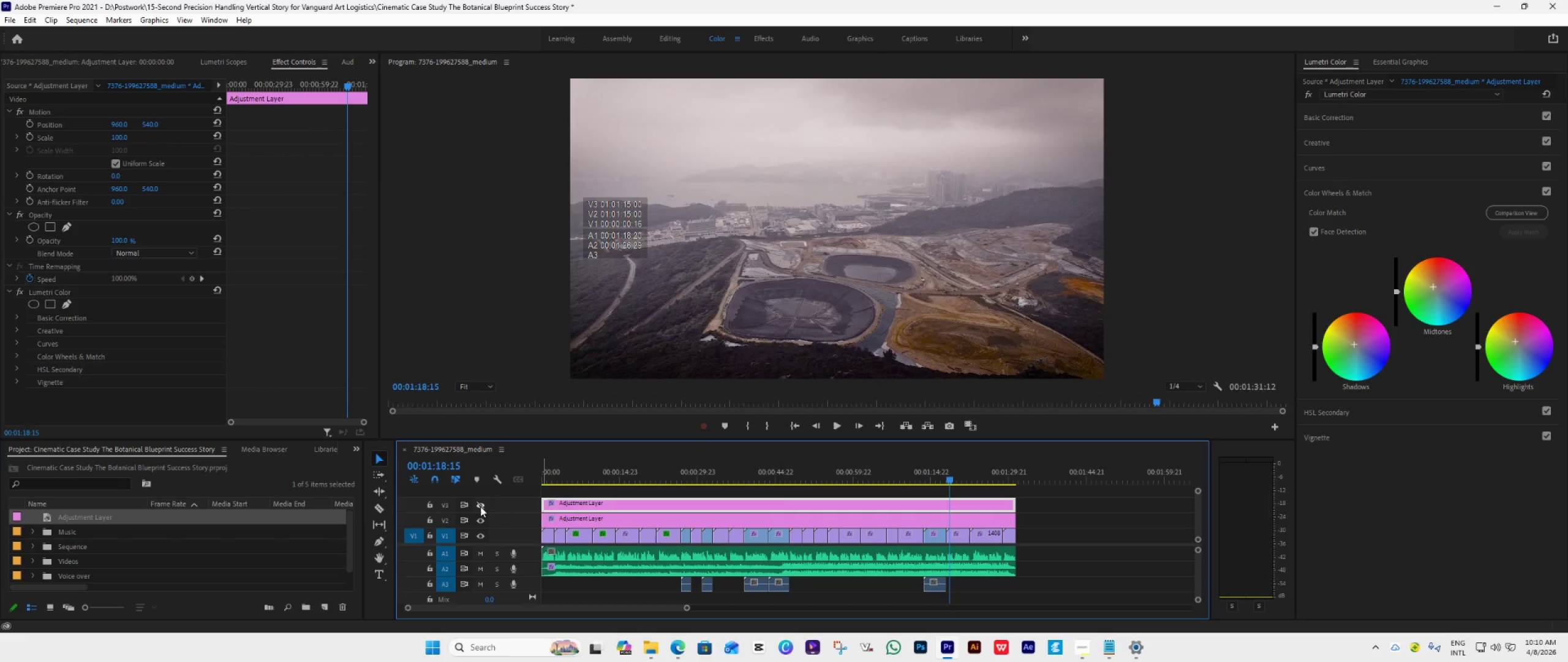 
left_click([480, 506])
 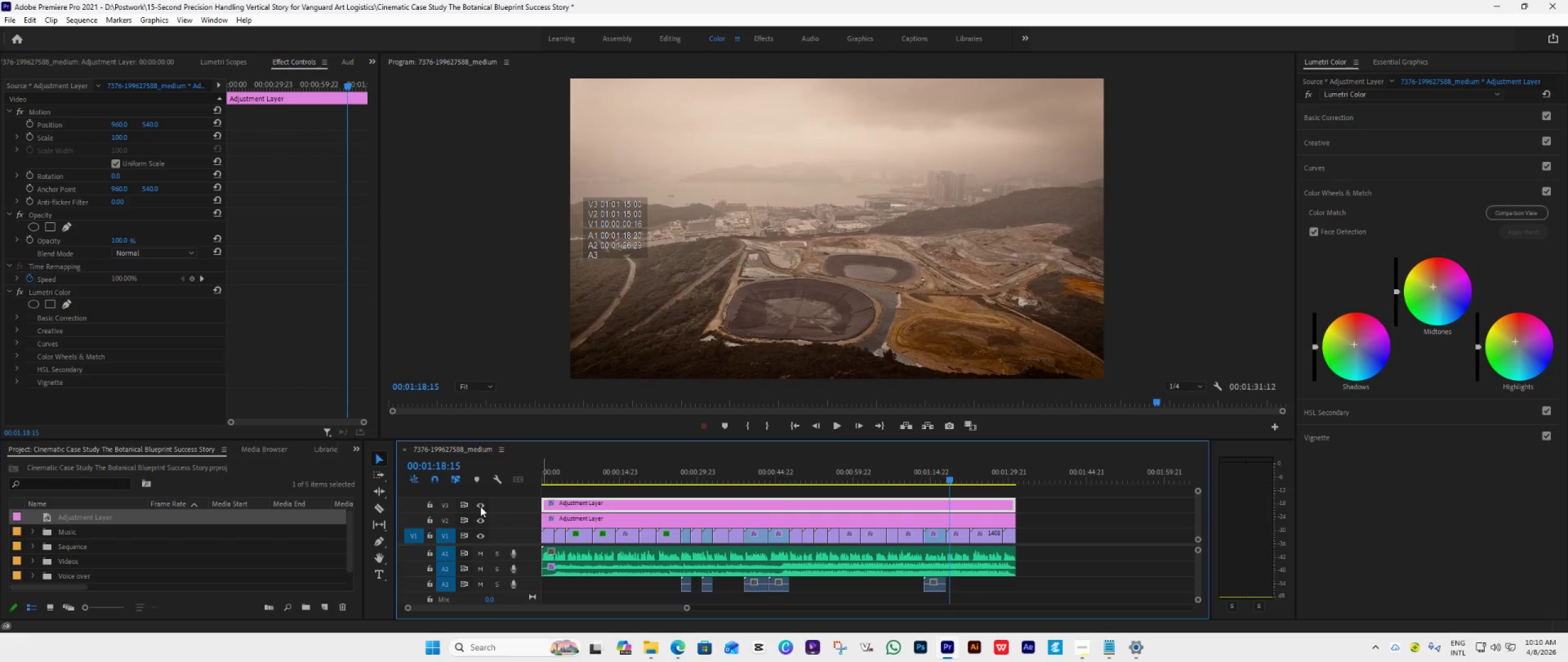 
key(Space)
 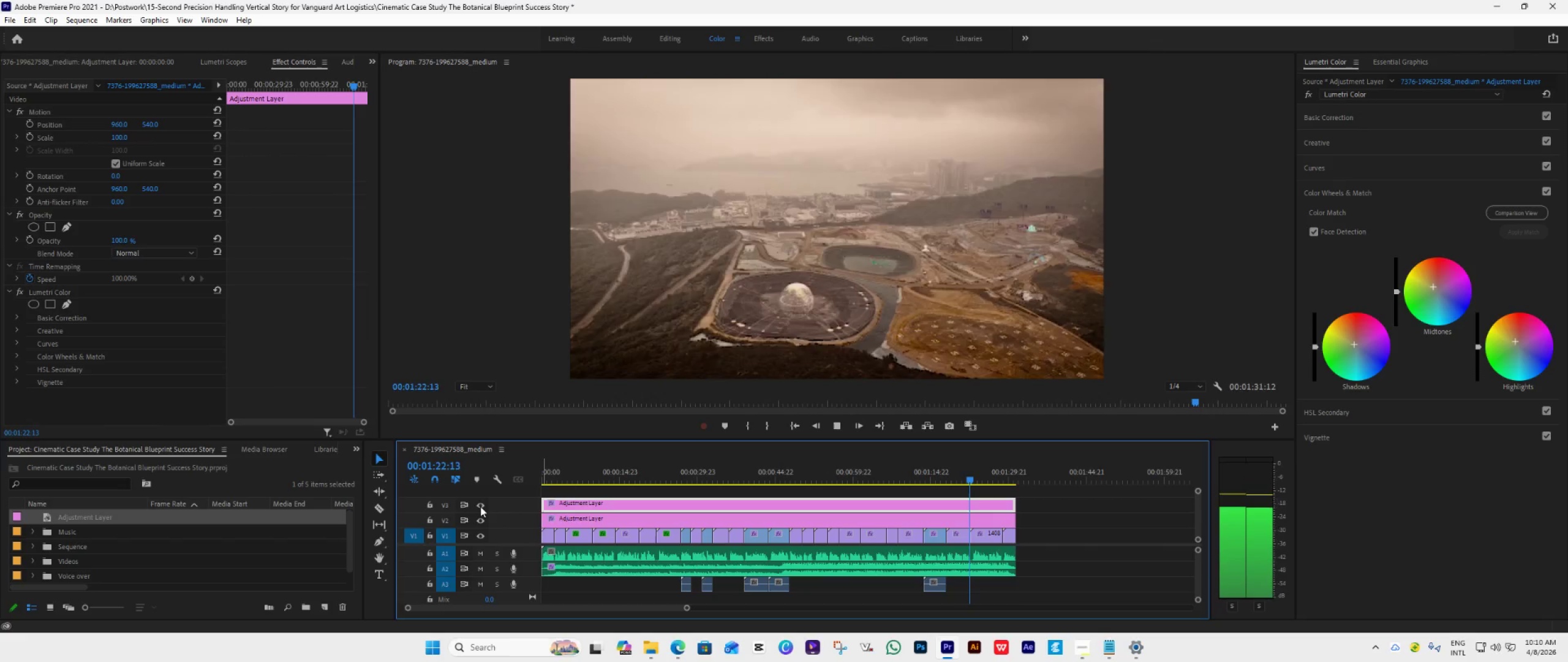 
wait(5.34)
 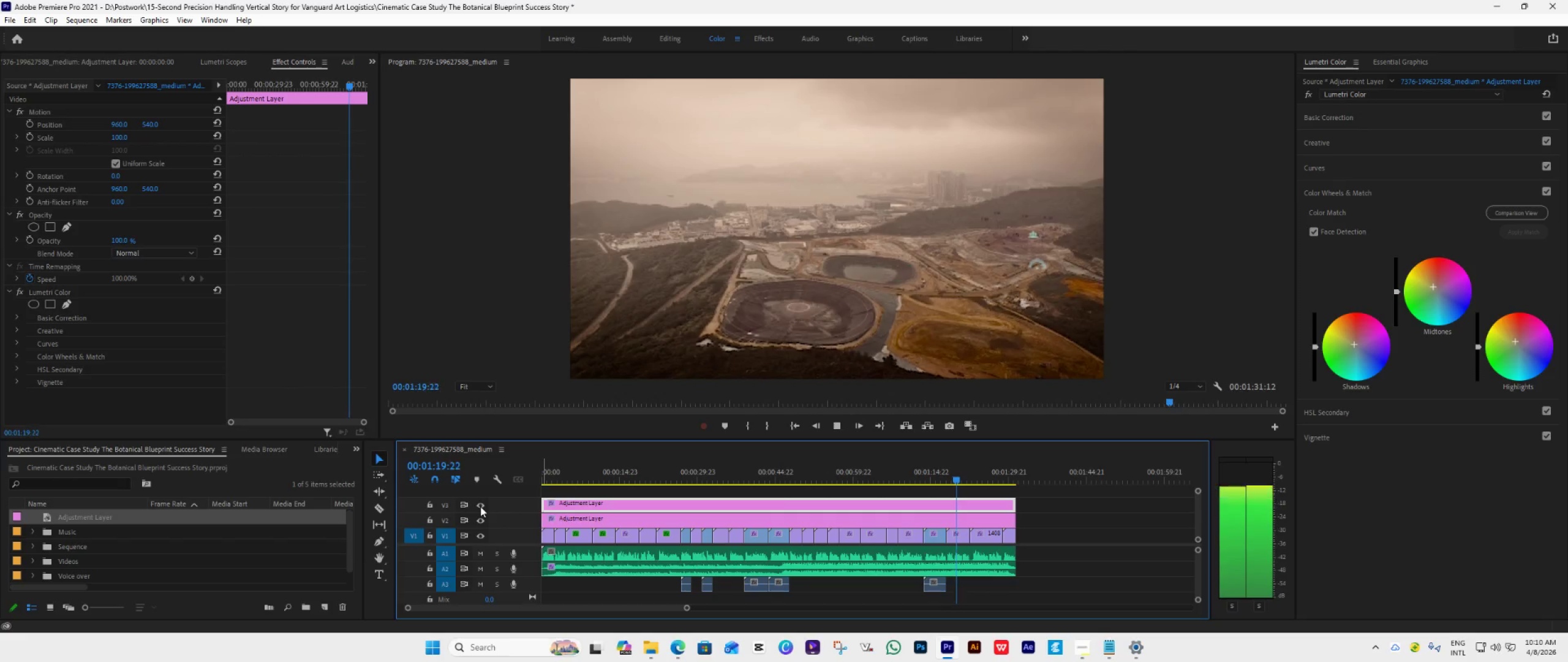 
key(Space)
 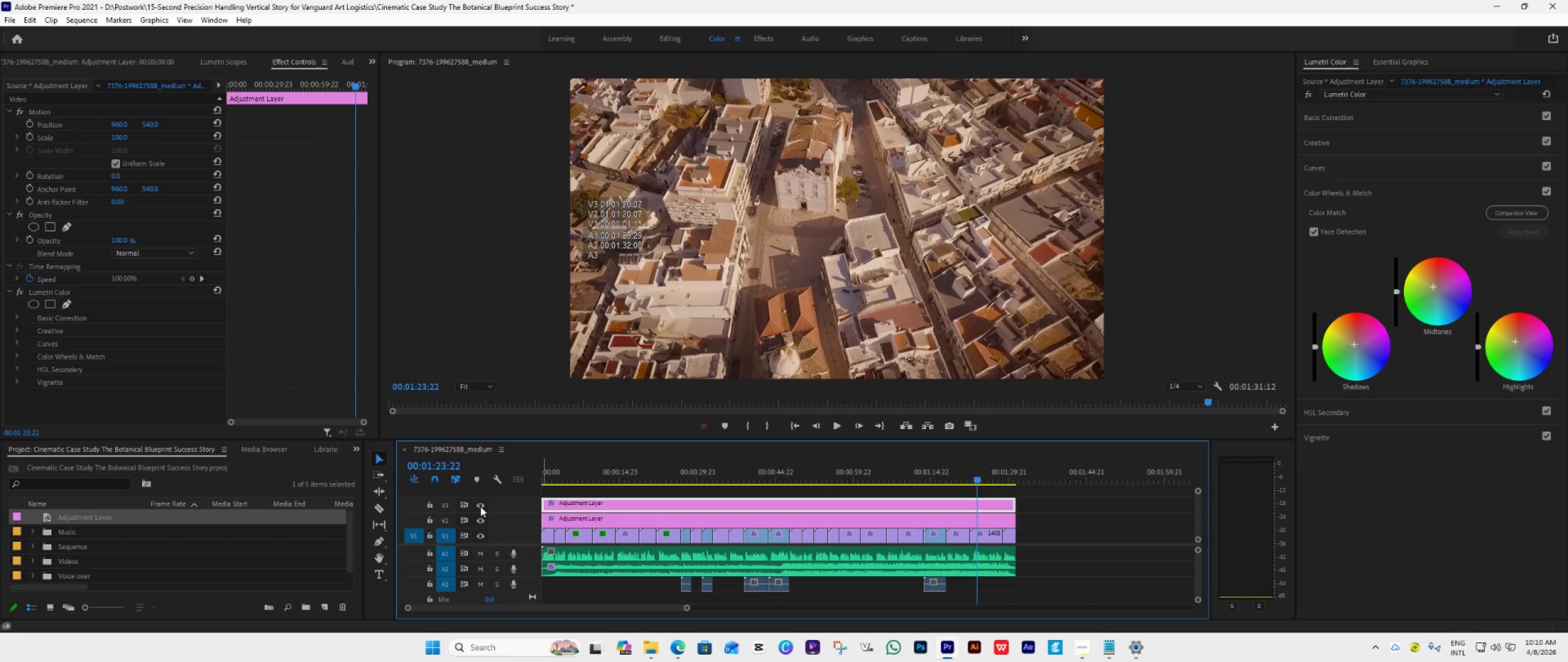 
left_click([480, 506])
 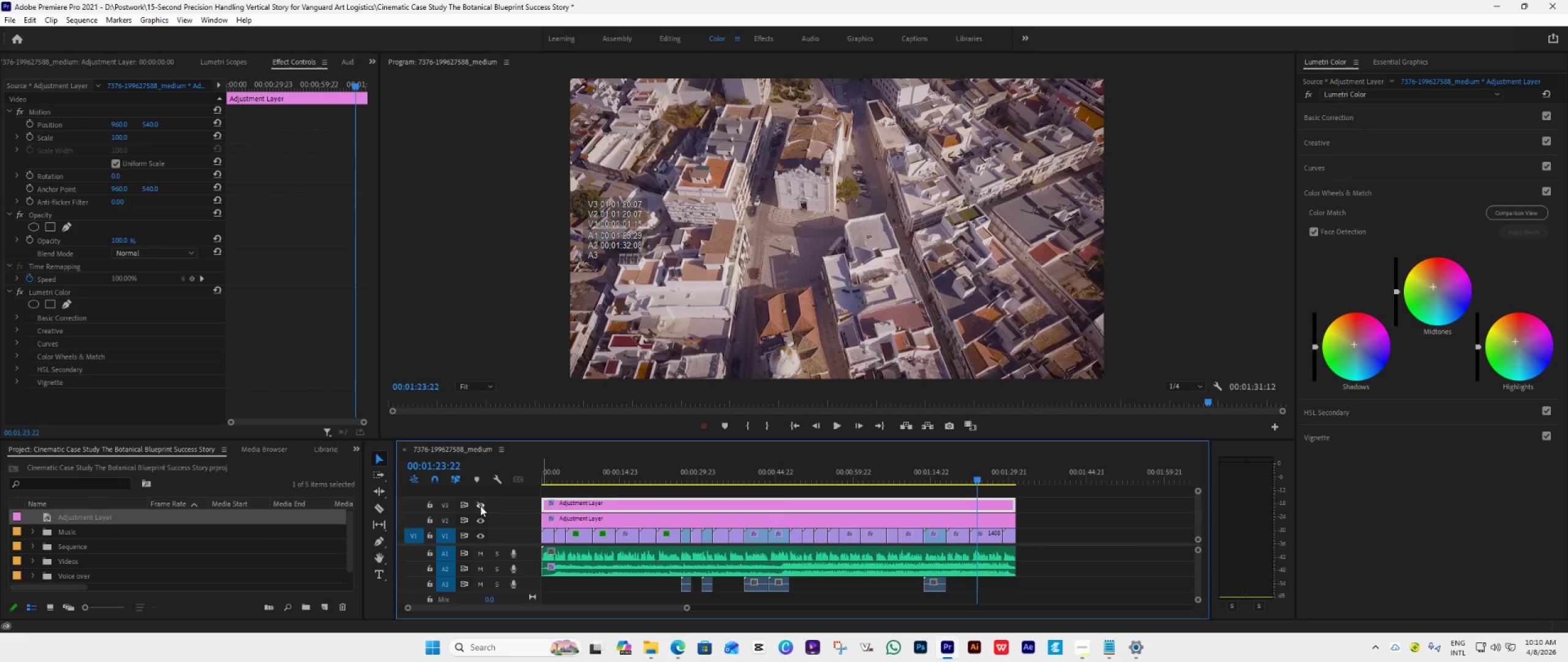 
left_click([480, 506])
 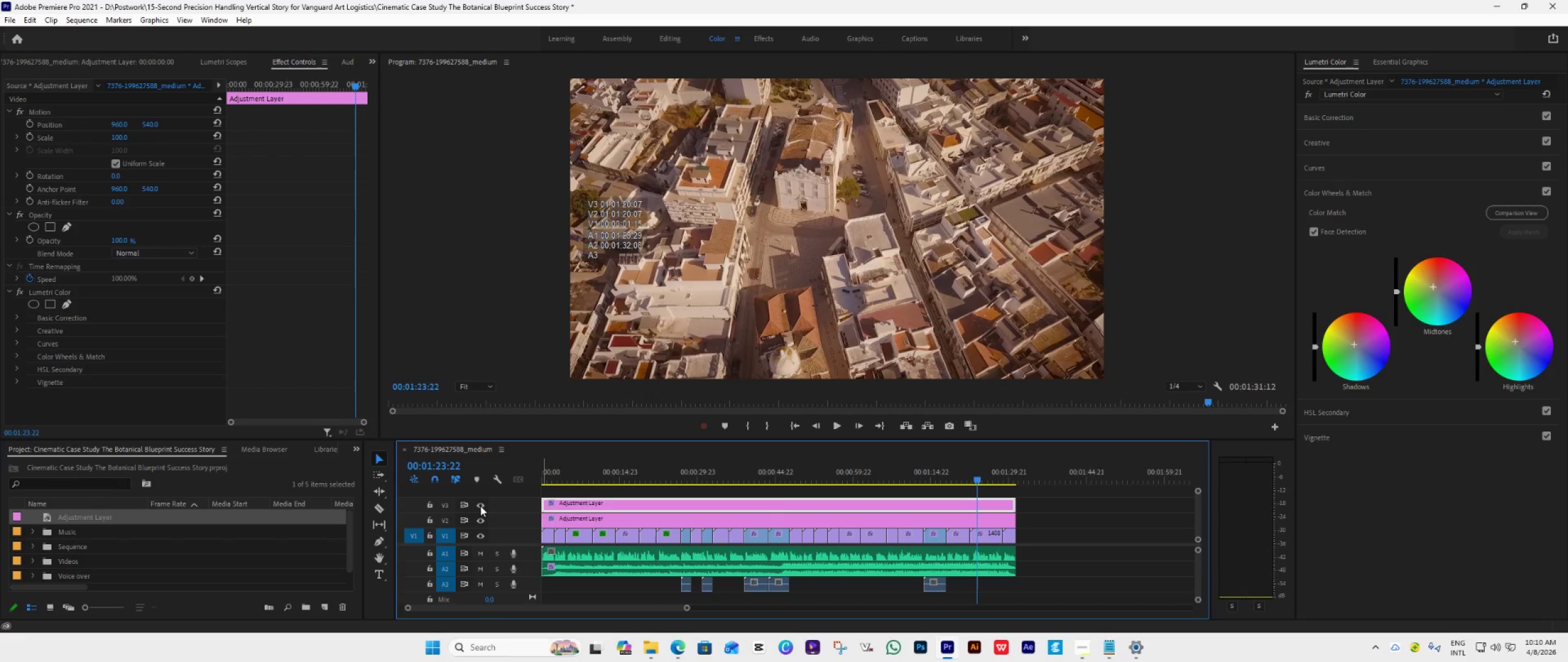 
left_click([480, 506])
 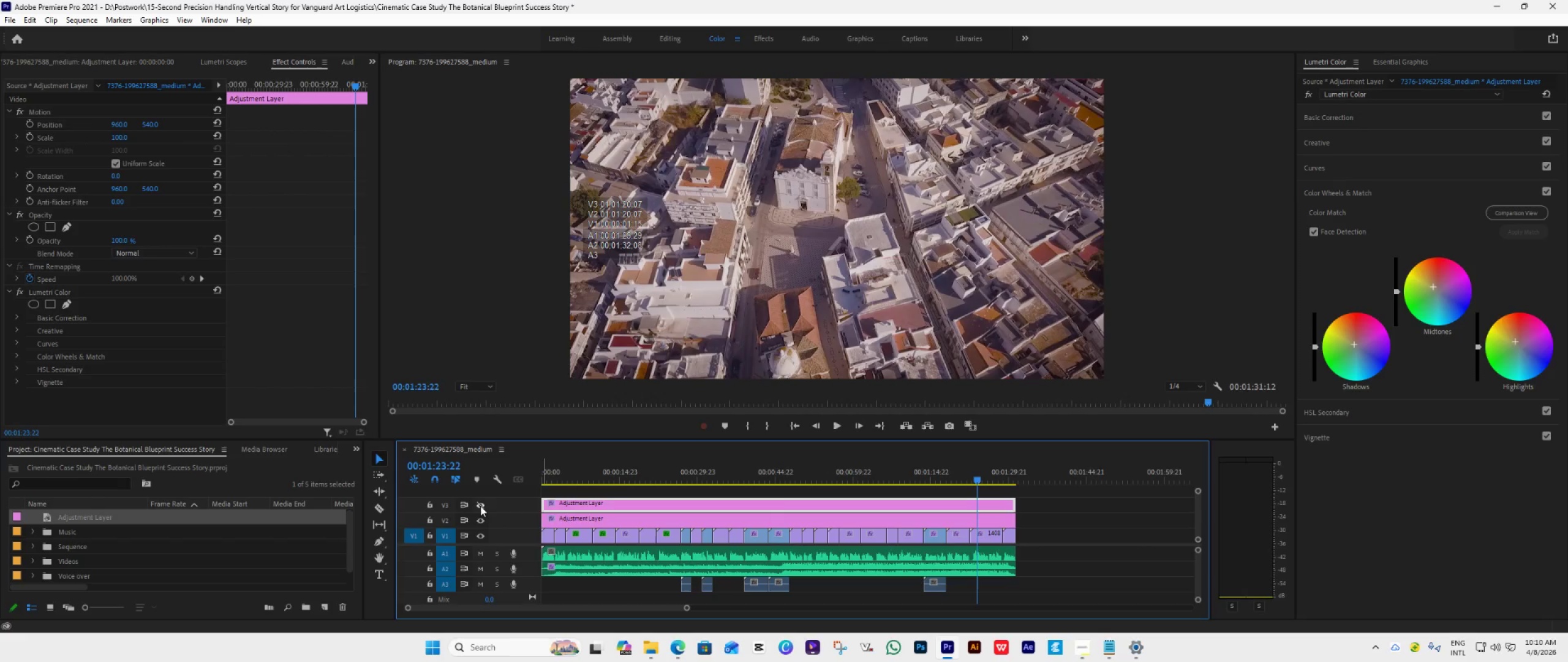 
left_click([480, 506])
 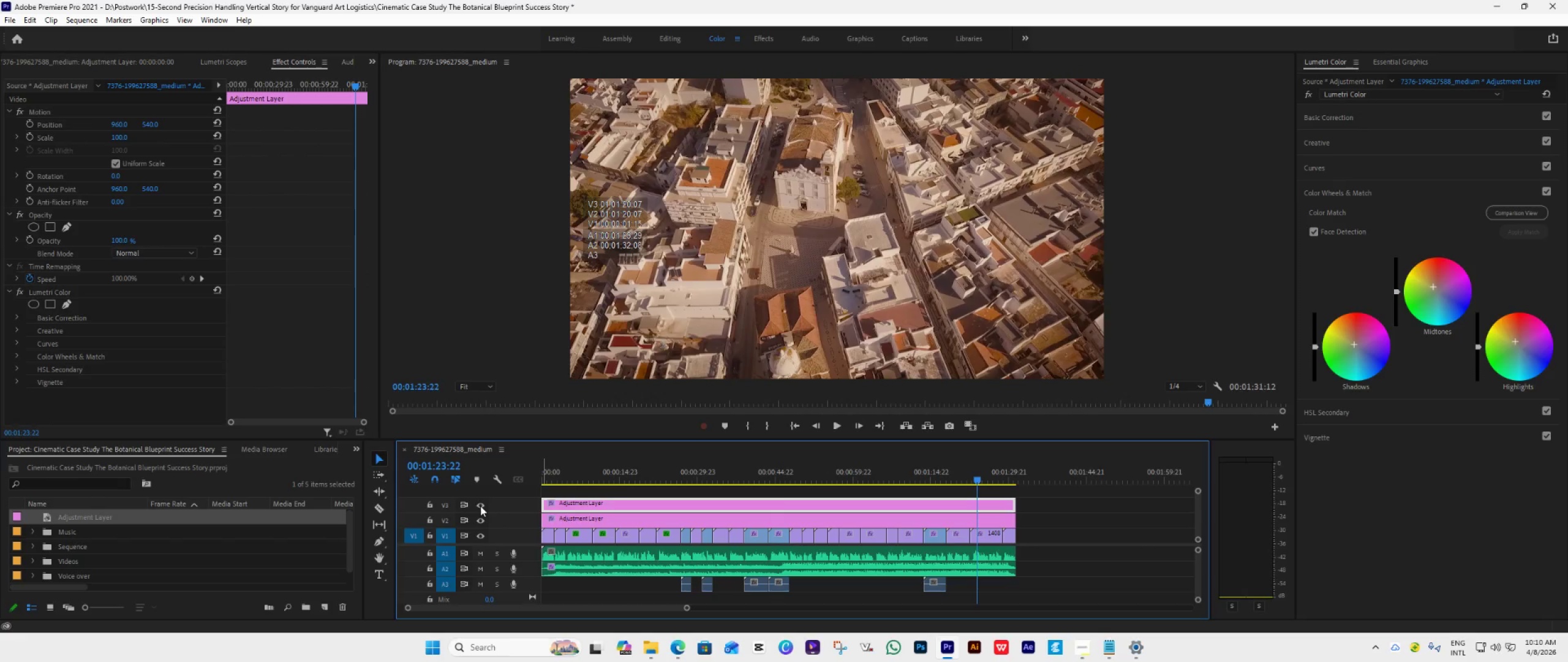 
key(Space)
 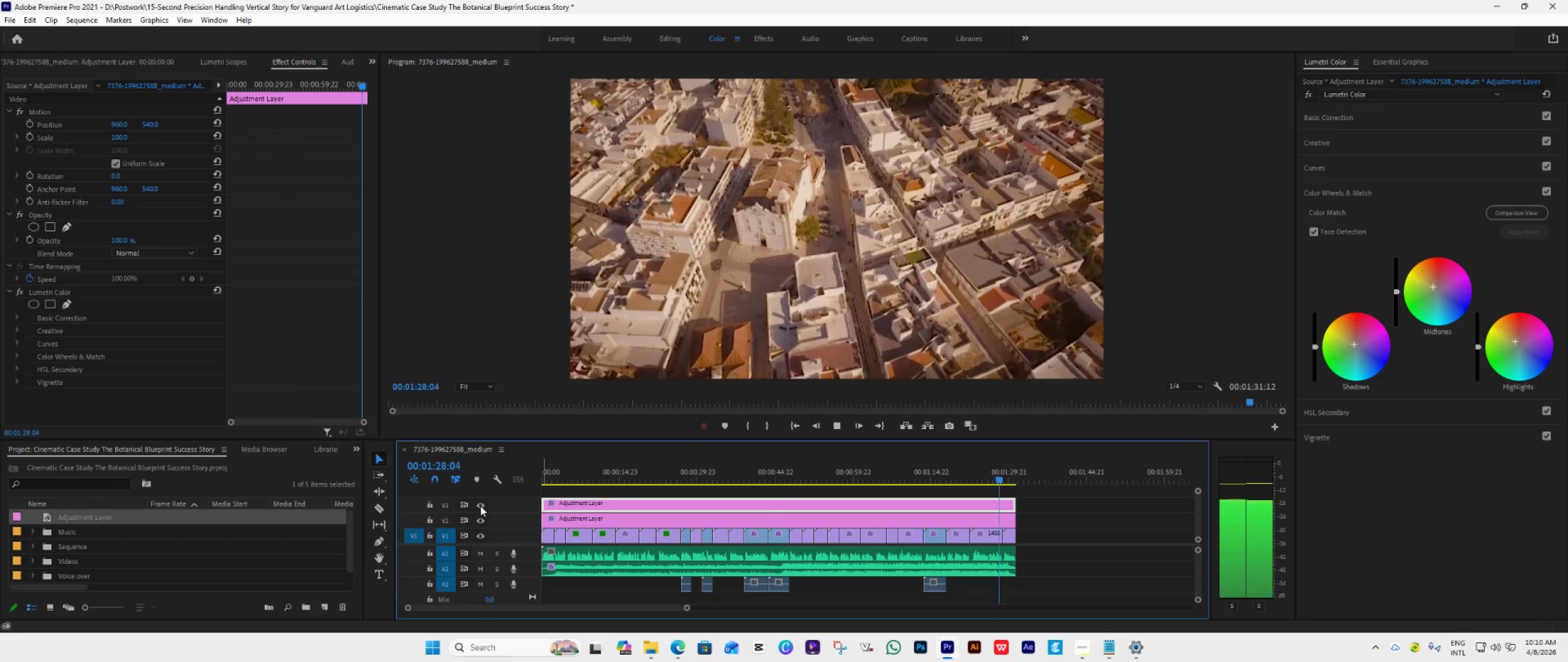 
wait(5.81)
 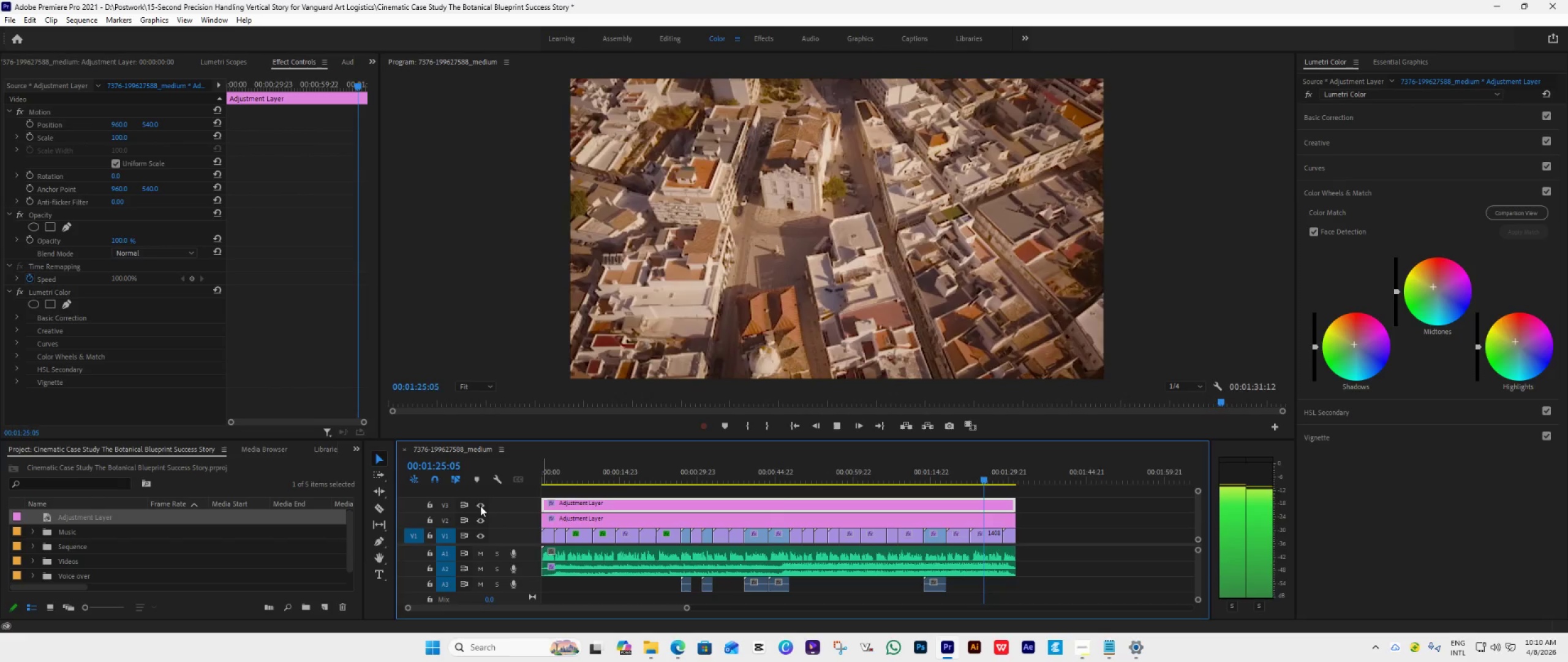 
key(Space)
 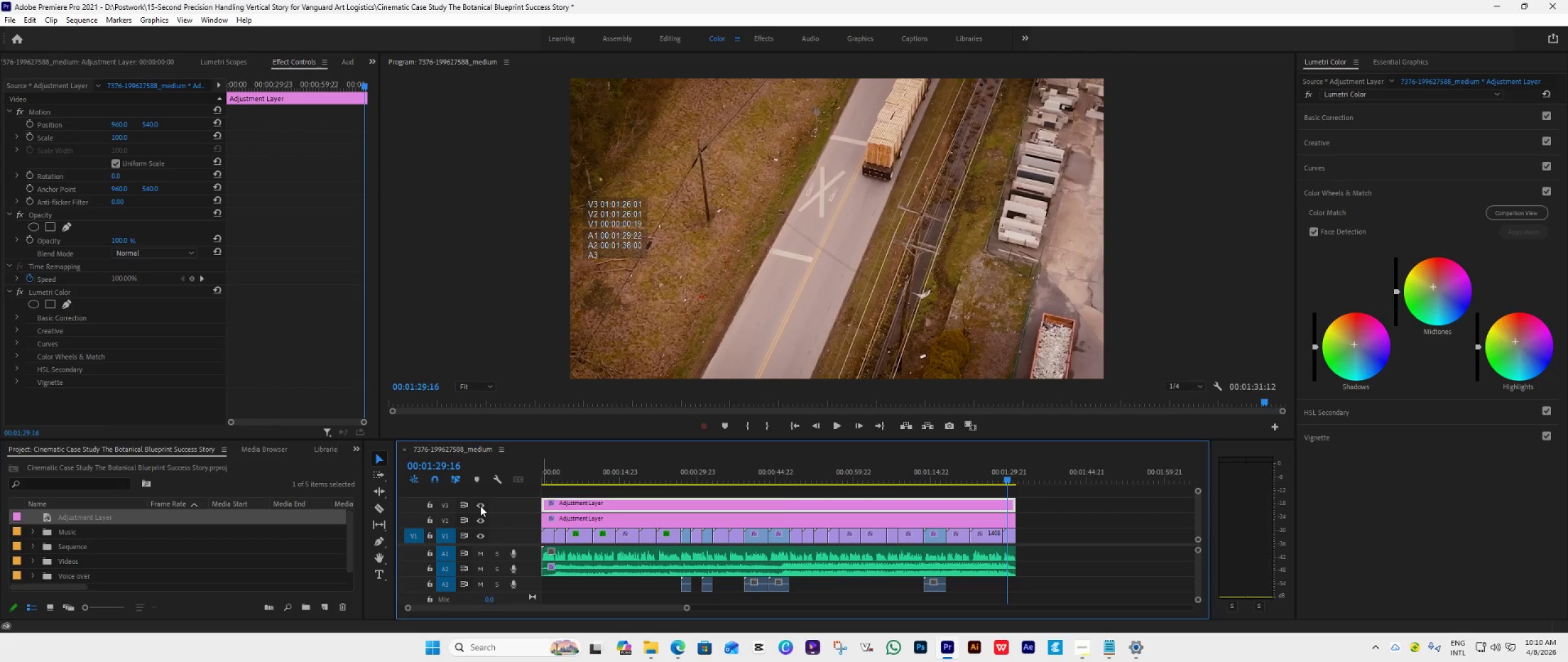 
left_click([480, 506])
 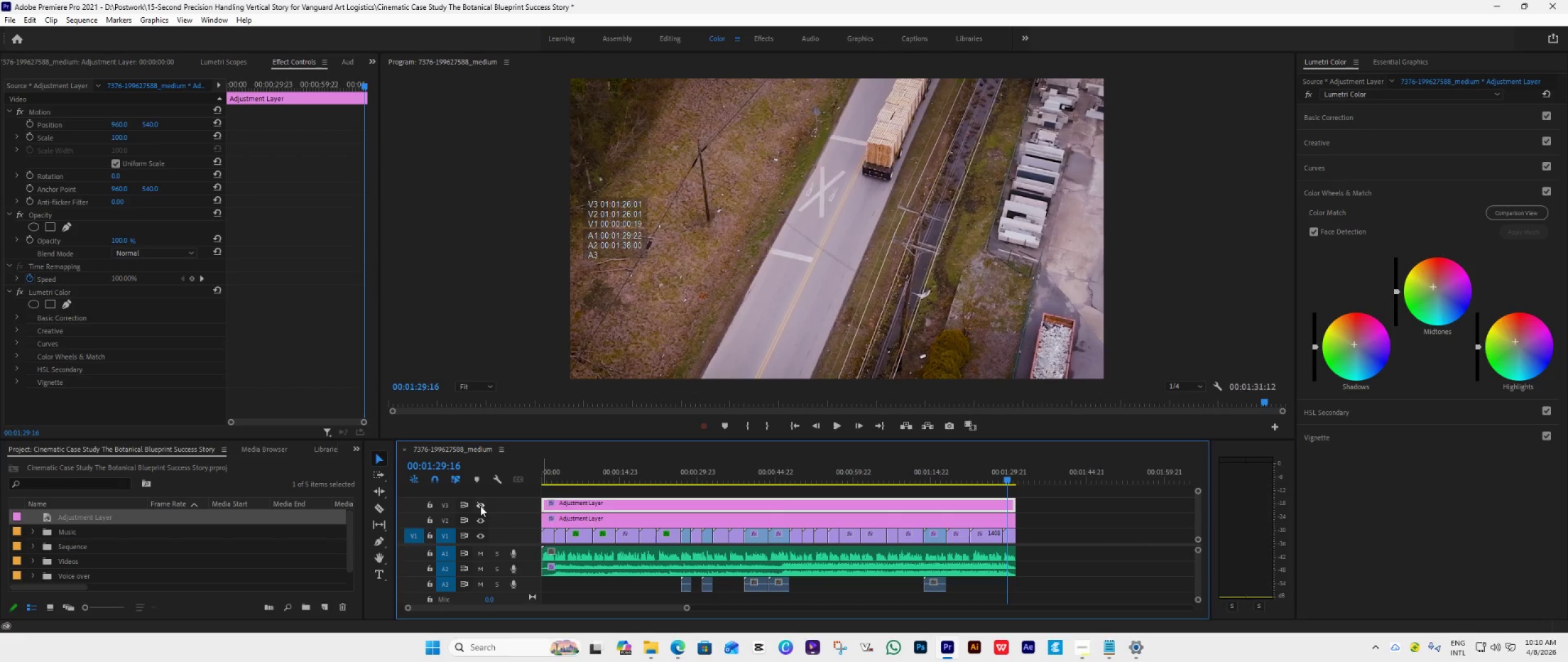 
left_click([480, 506])
 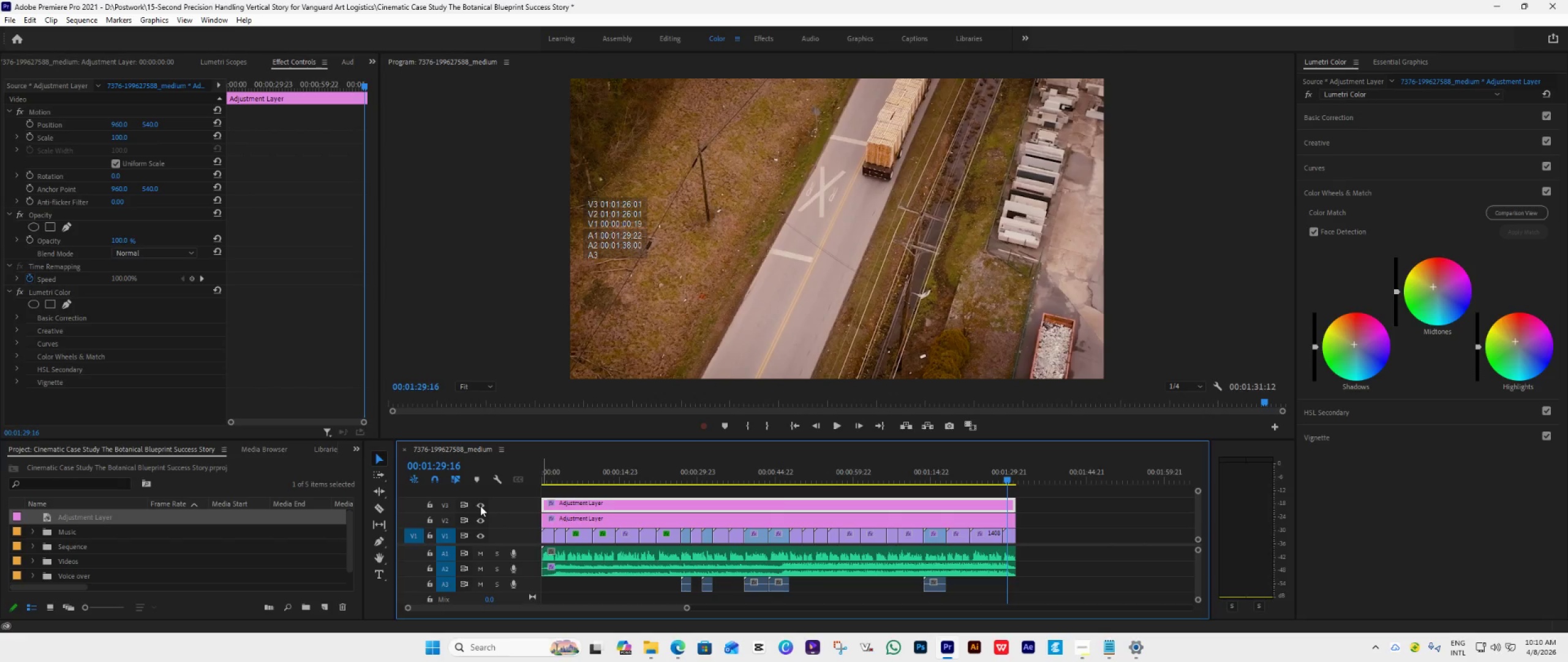 
left_click([480, 506])
 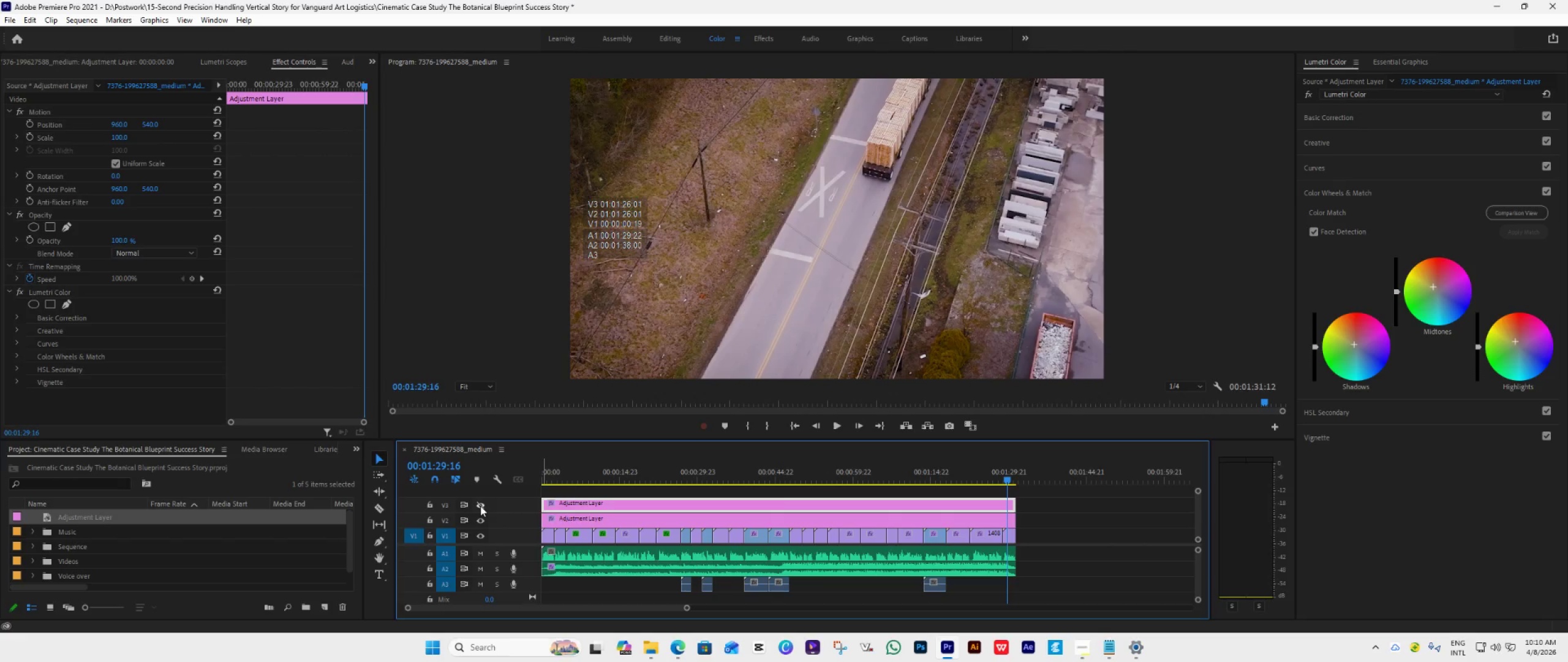 
left_click([480, 506])
 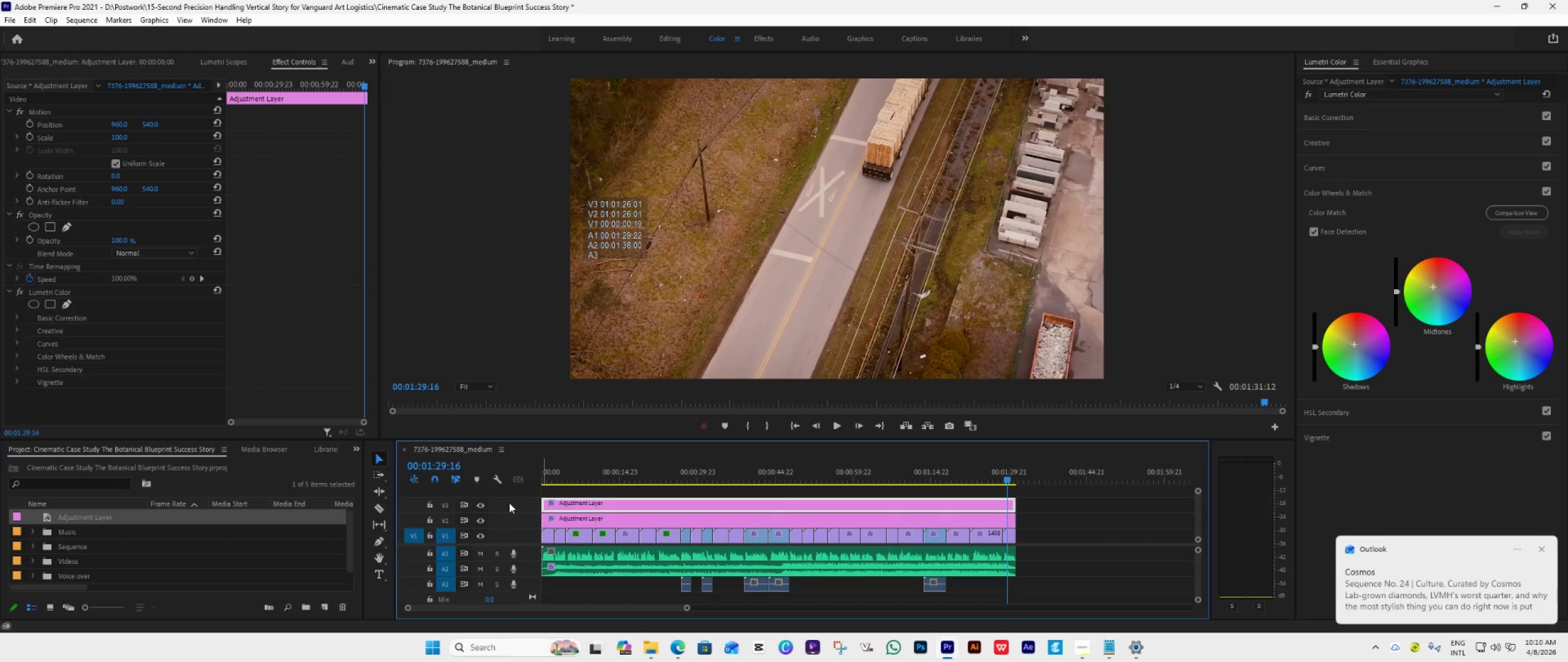 
left_click([794, 424])
 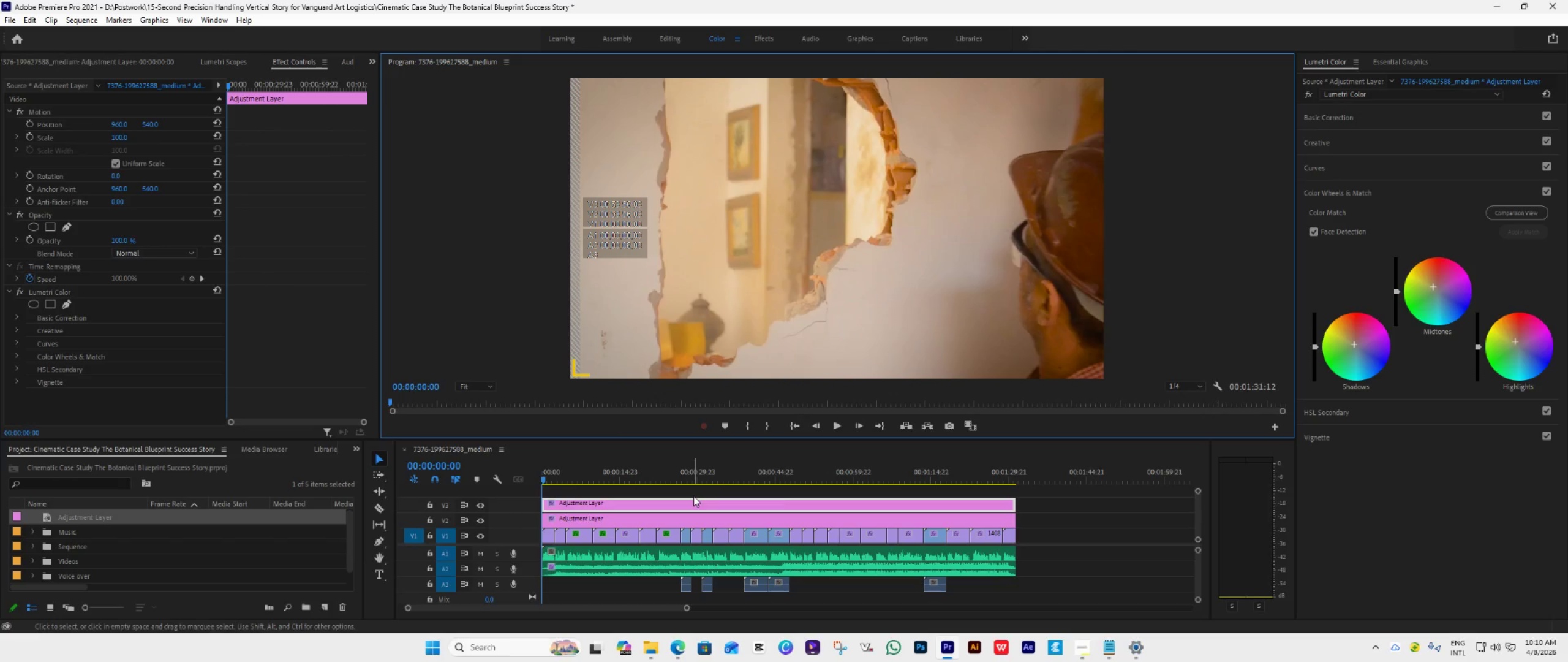 
key(Space)
 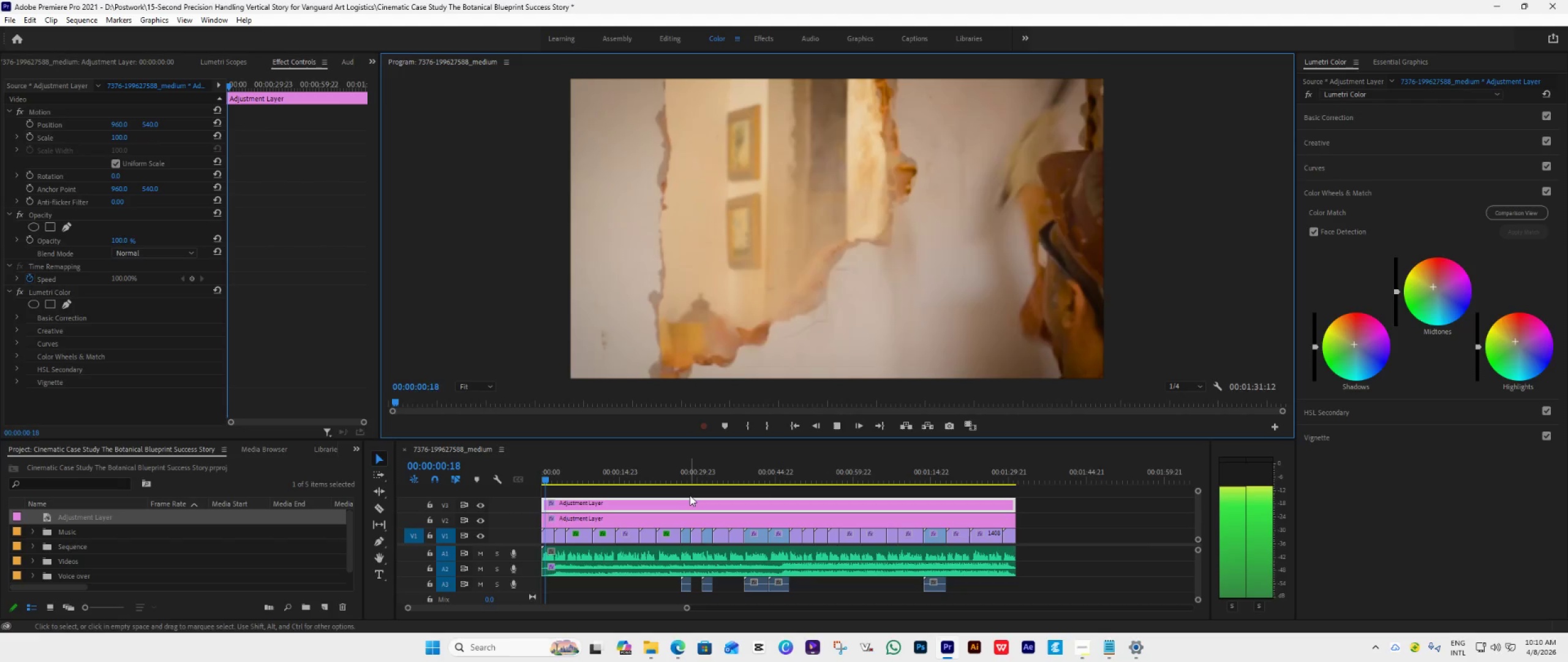 
key(Space)
 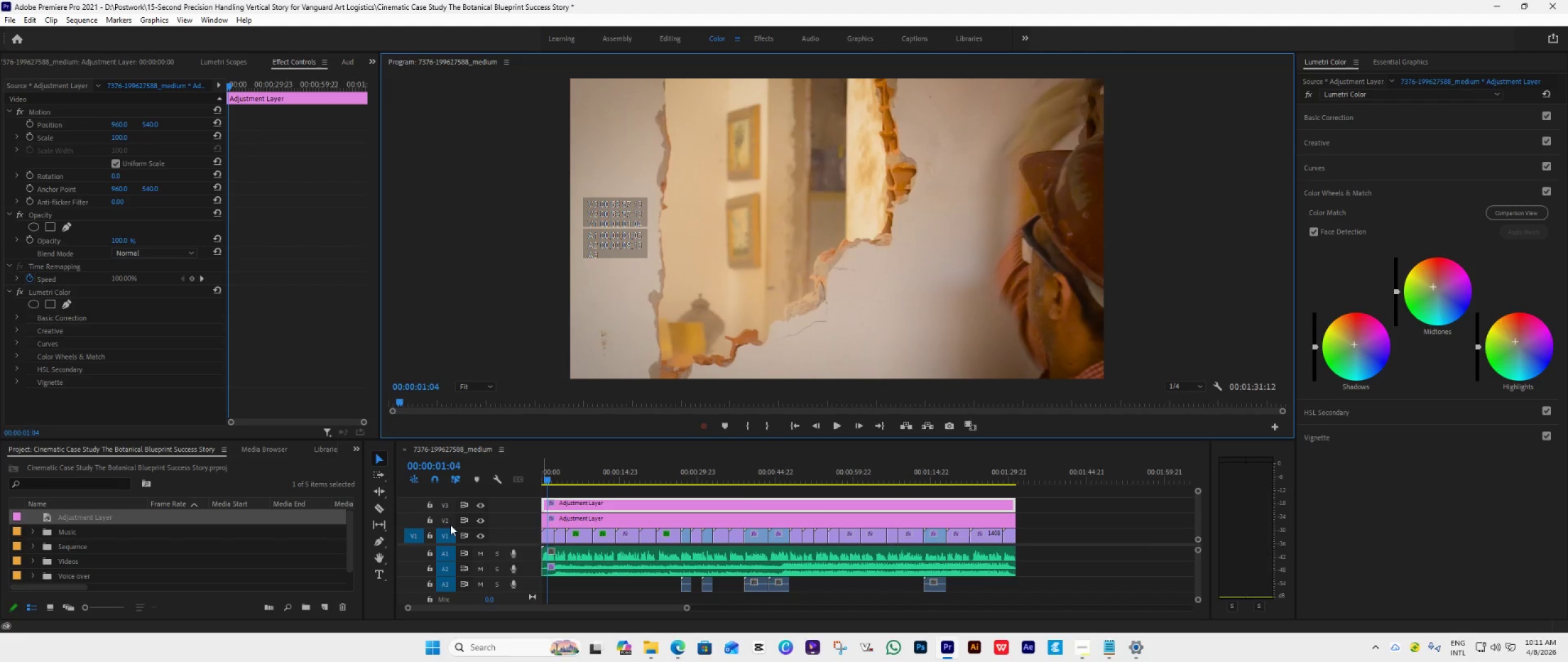 
wait(10.88)
 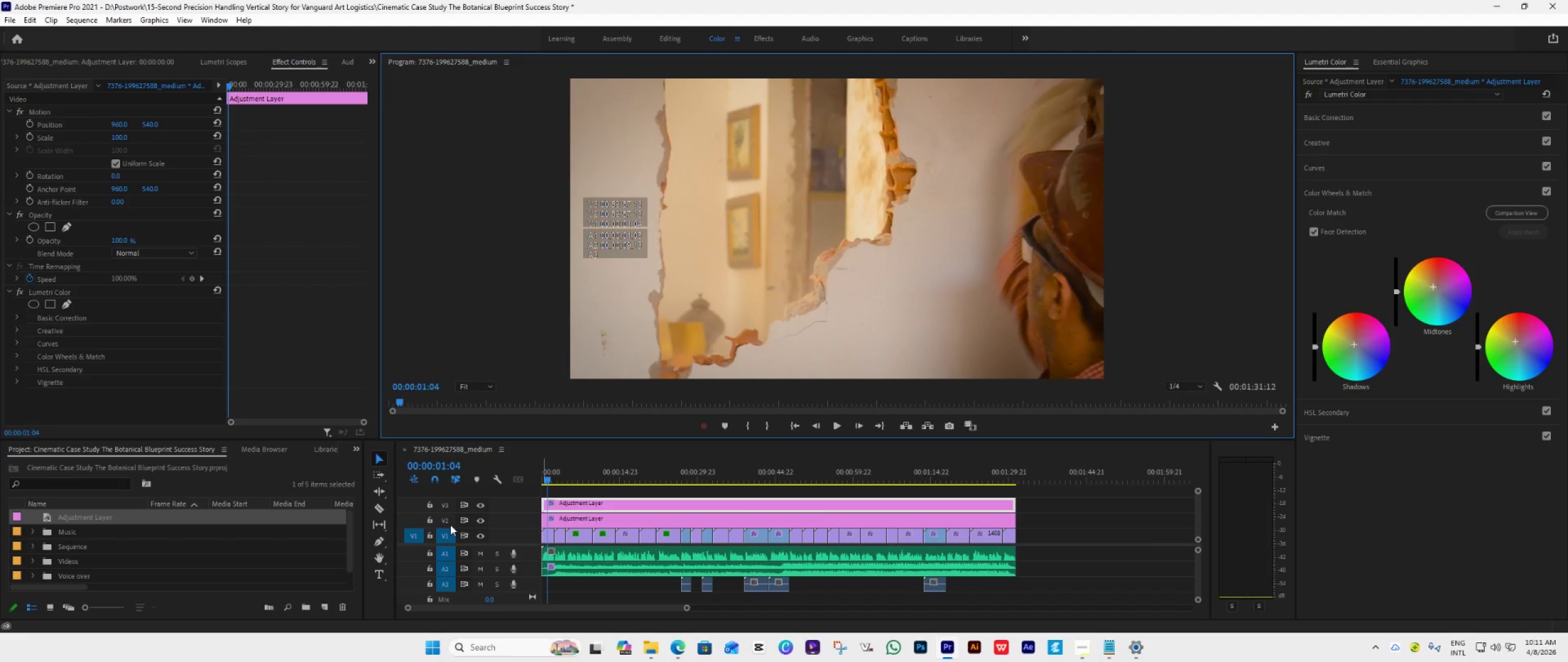 
left_click([480, 504])
 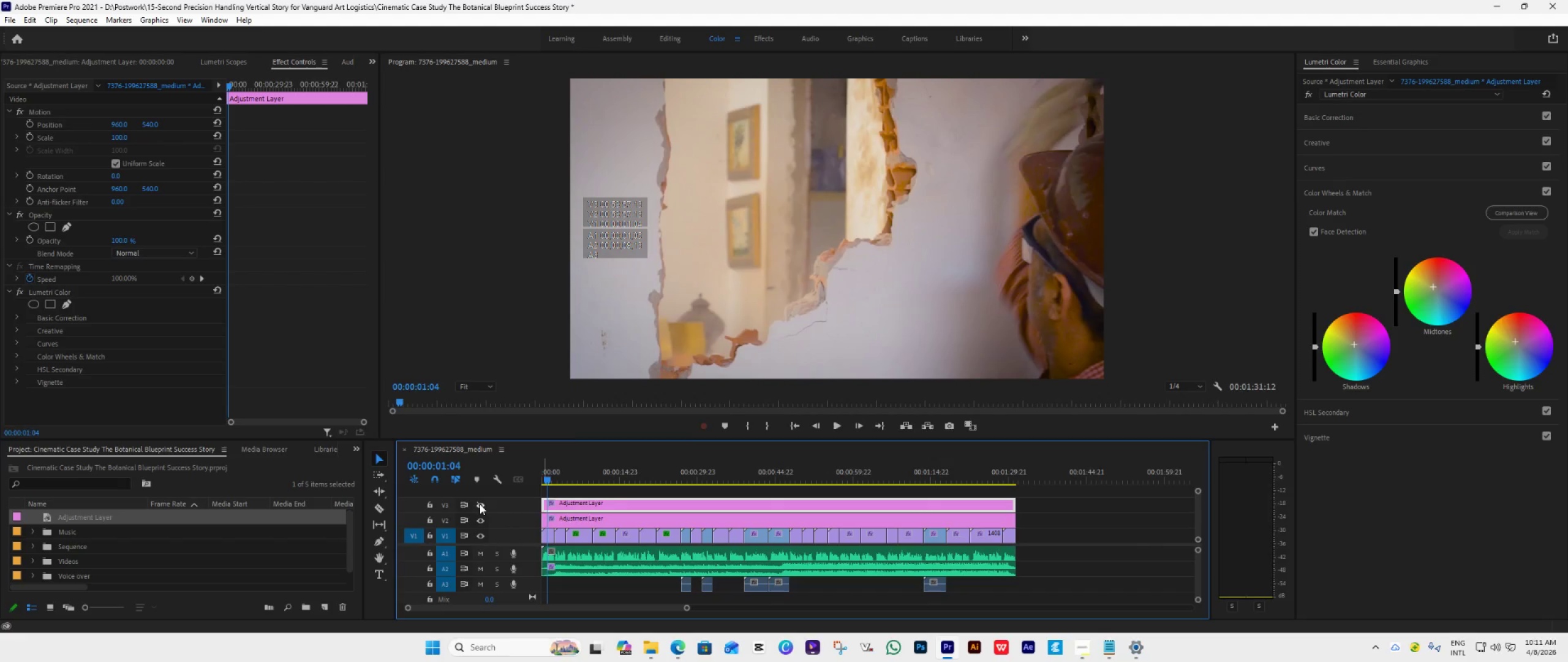 
left_click([480, 504])
 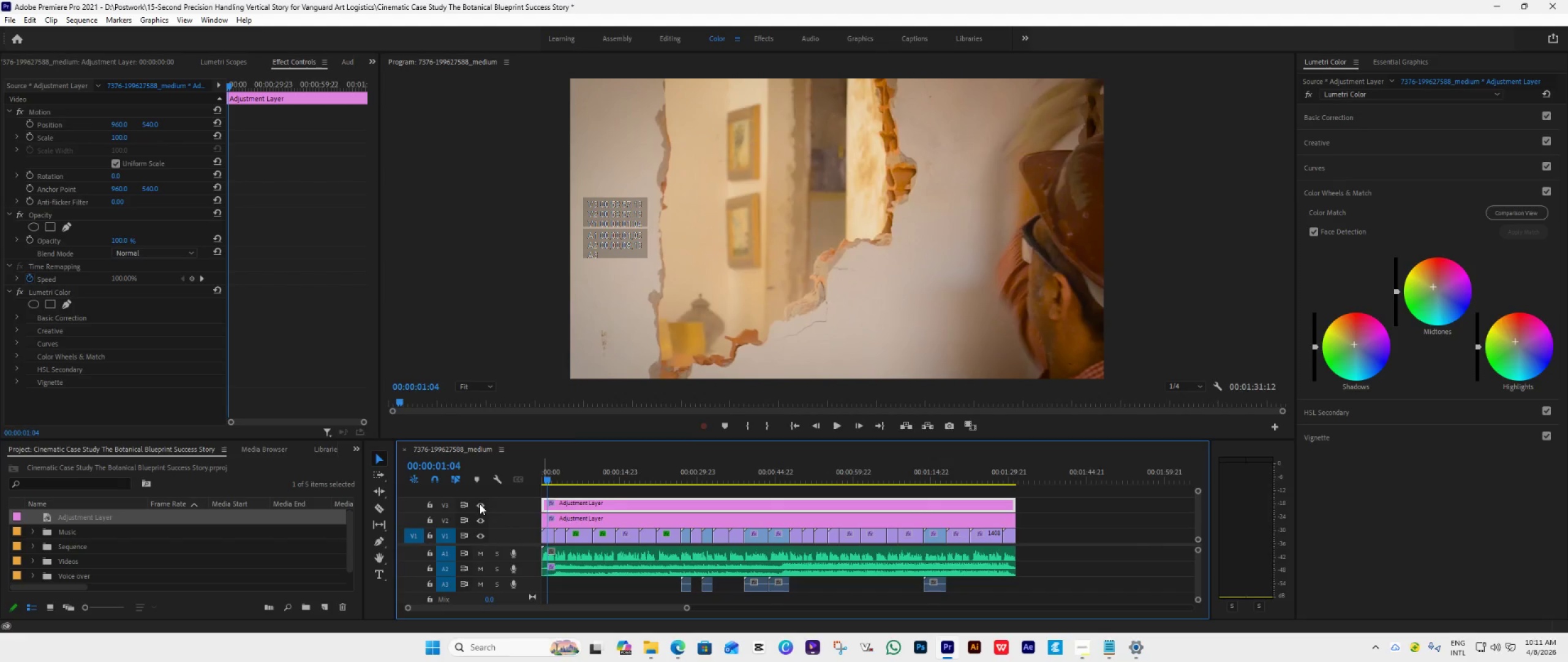 
left_click([480, 504])
 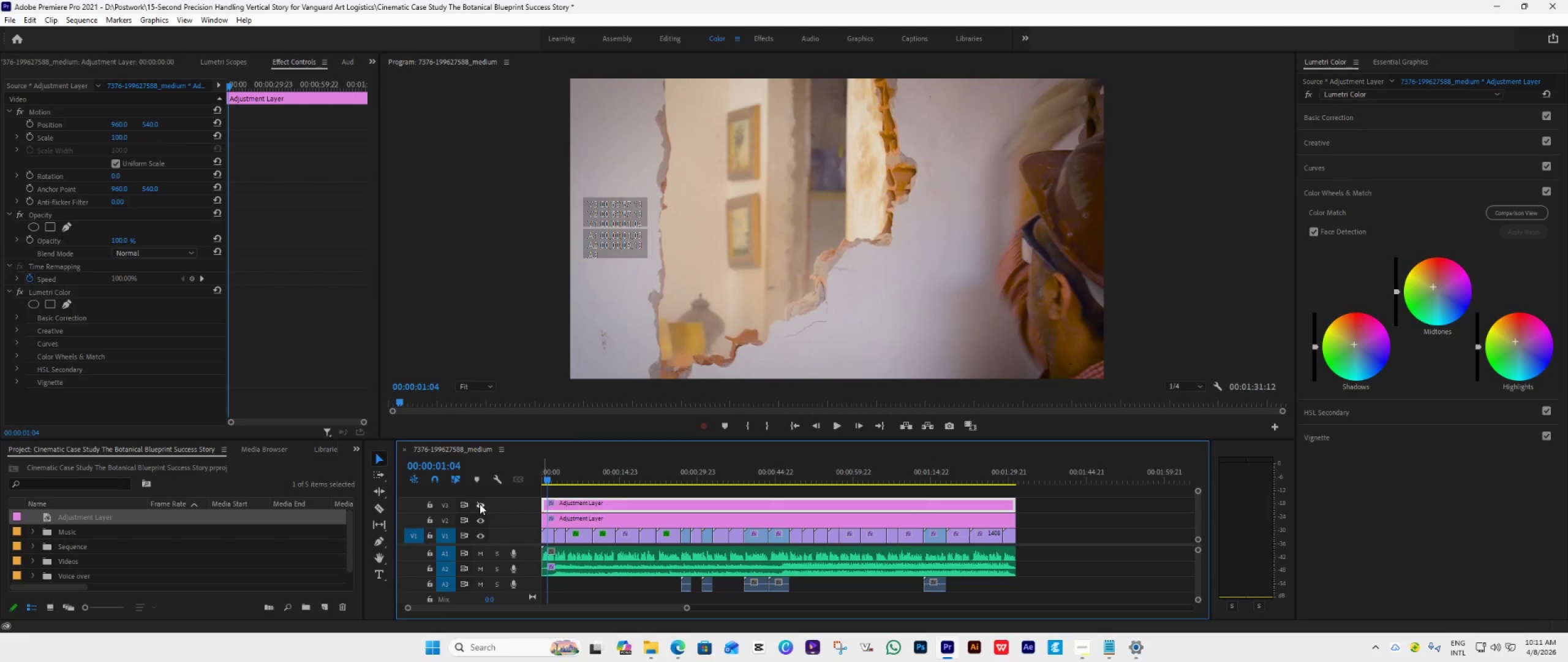 
left_click([480, 504])
 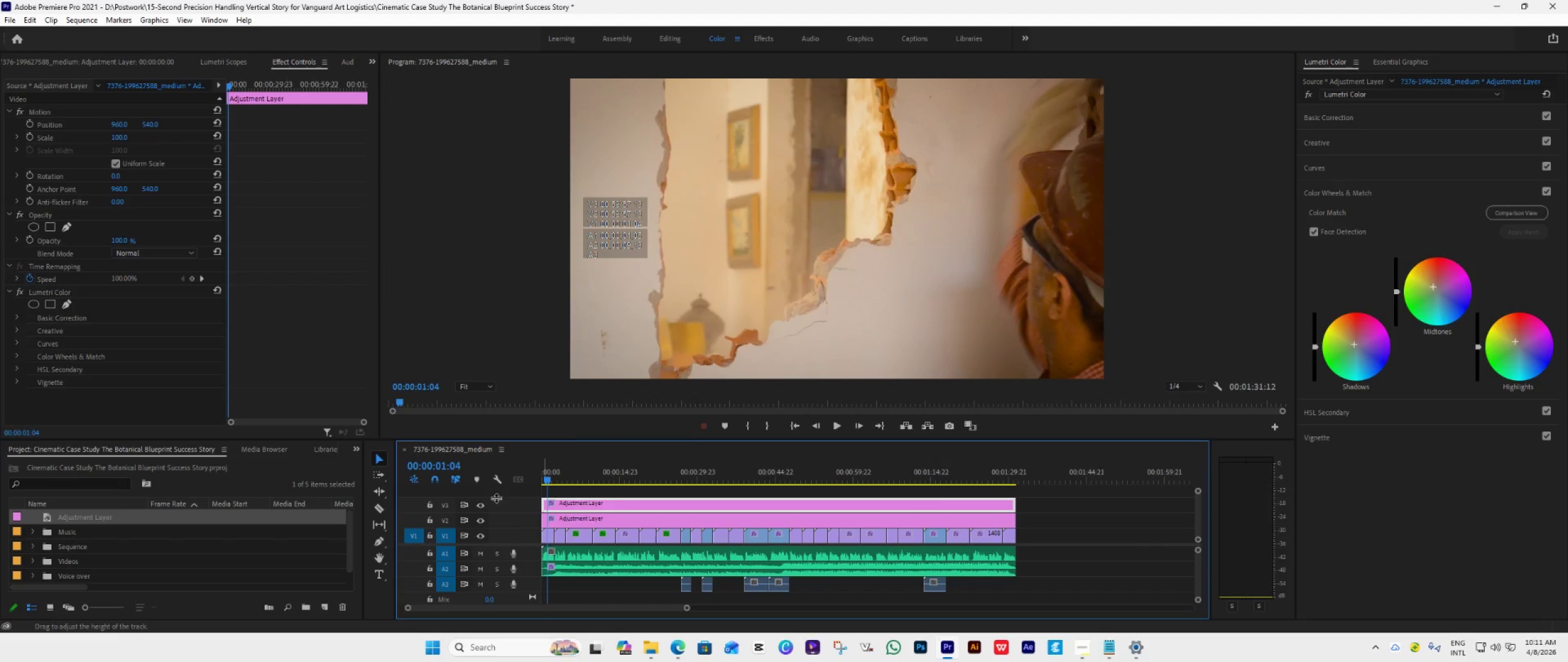 
left_click([560, 482])
 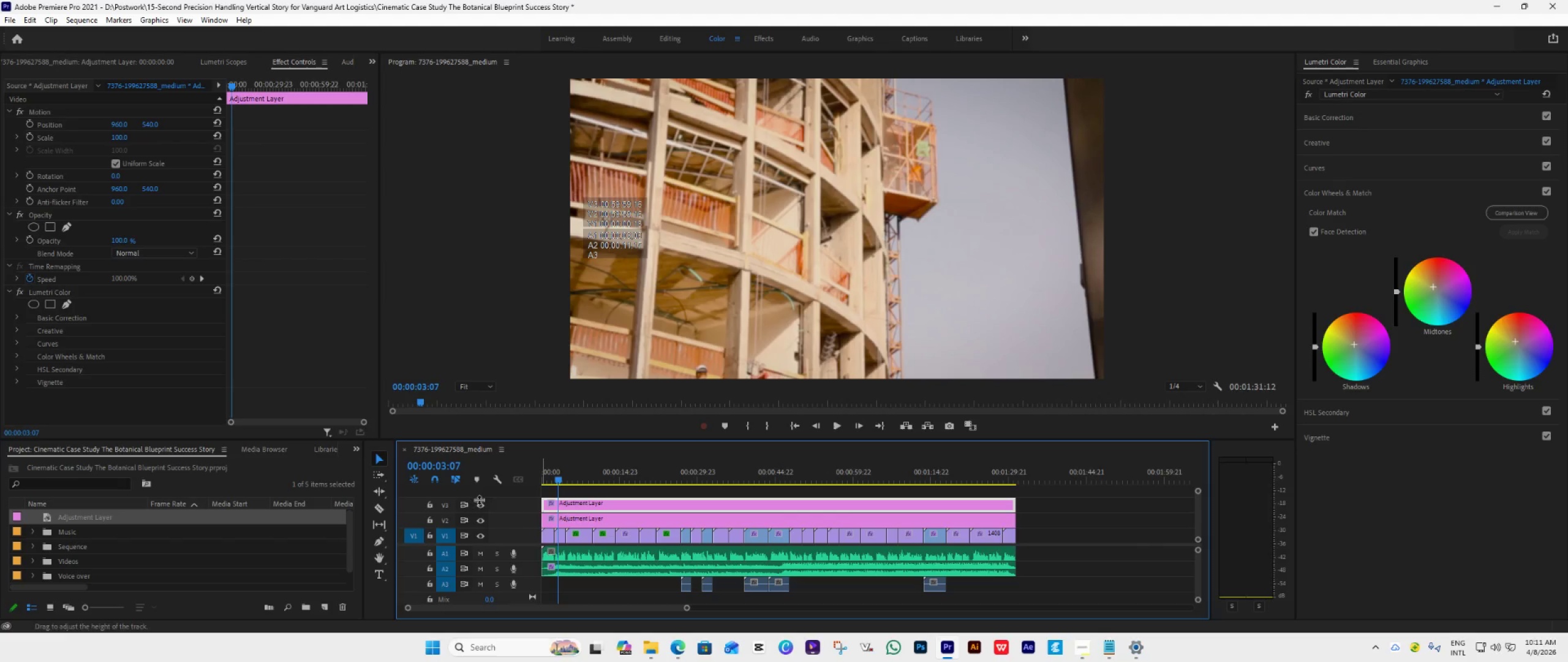 
left_click([481, 506])
 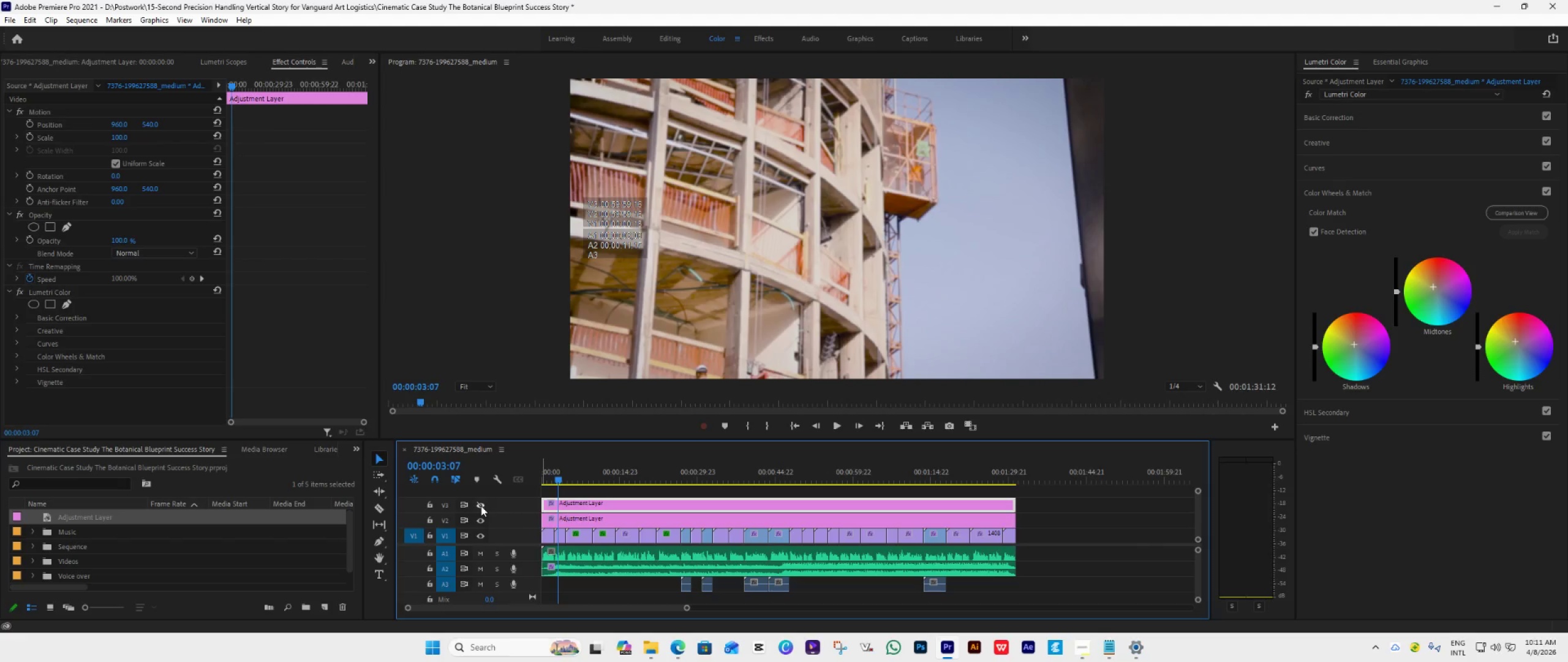 
left_click([481, 506])
 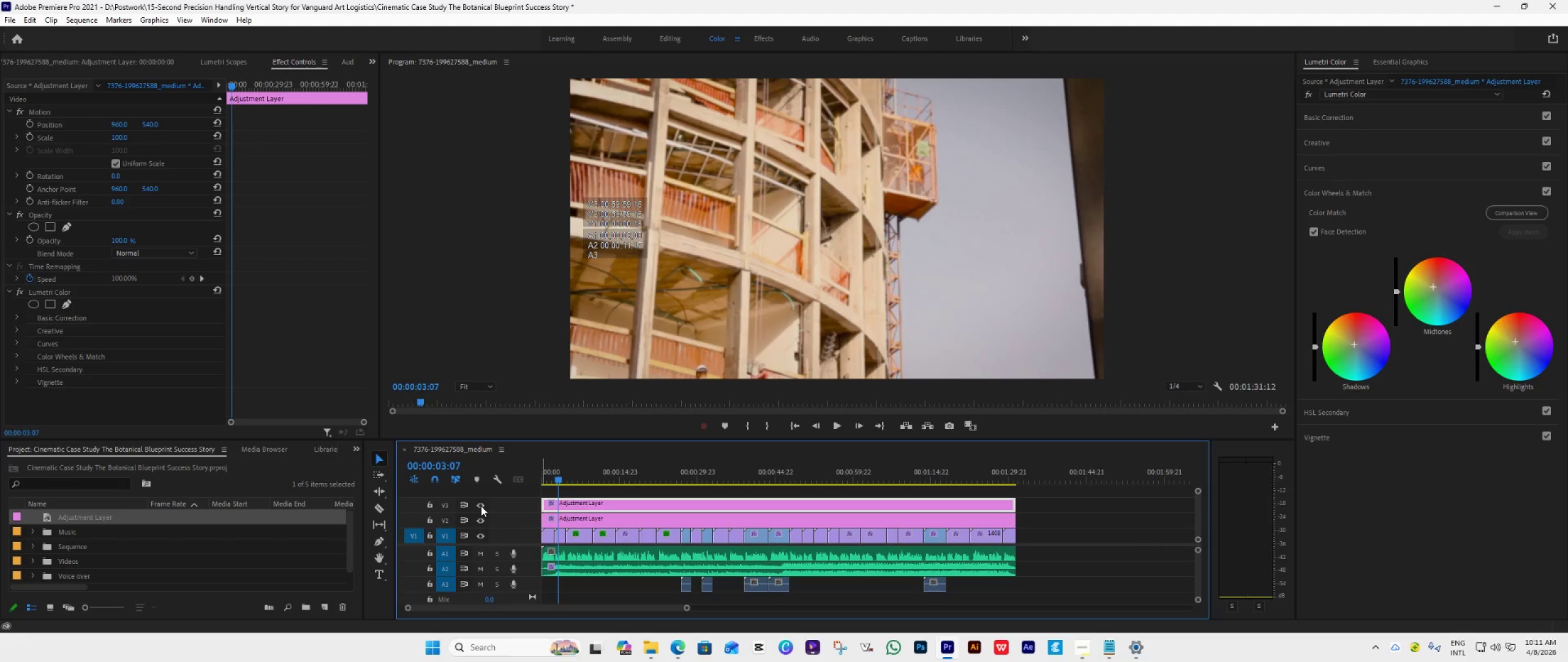 
left_click([481, 506])
 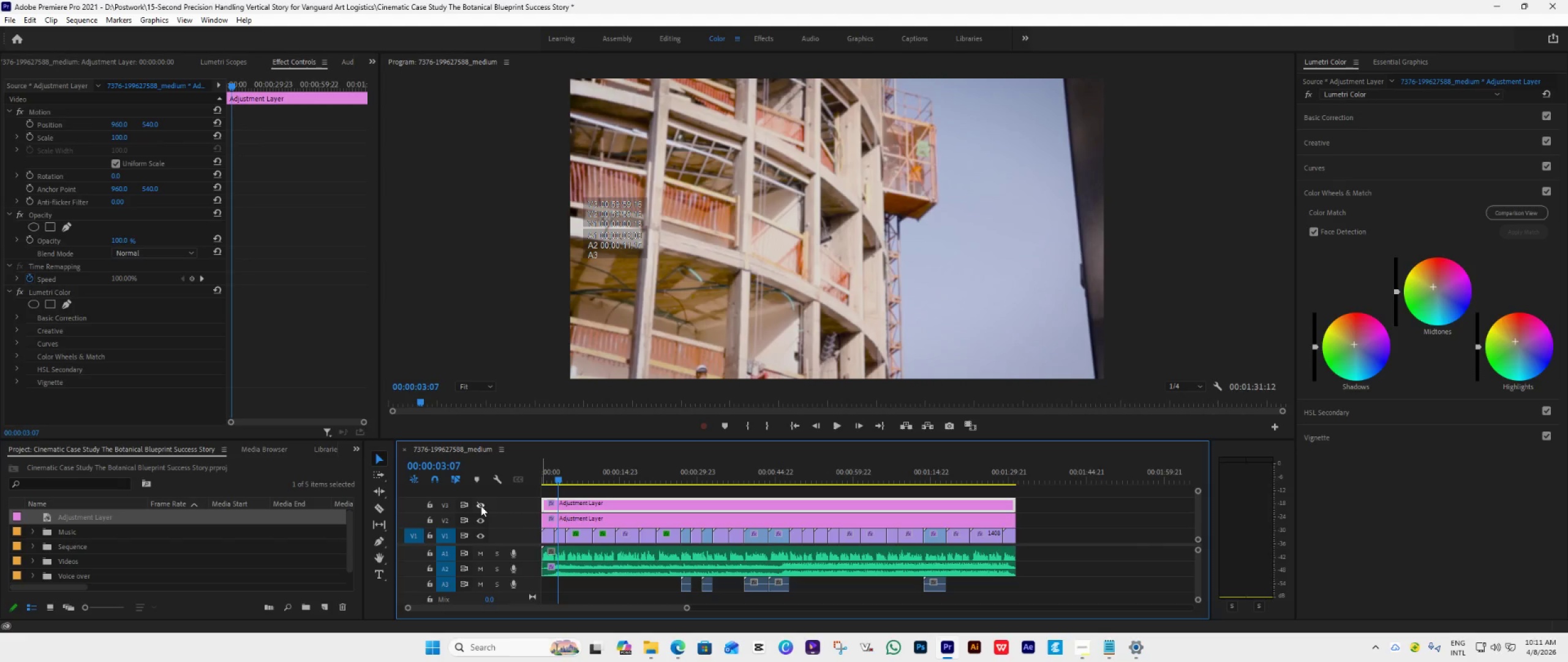 
left_click([481, 506])
 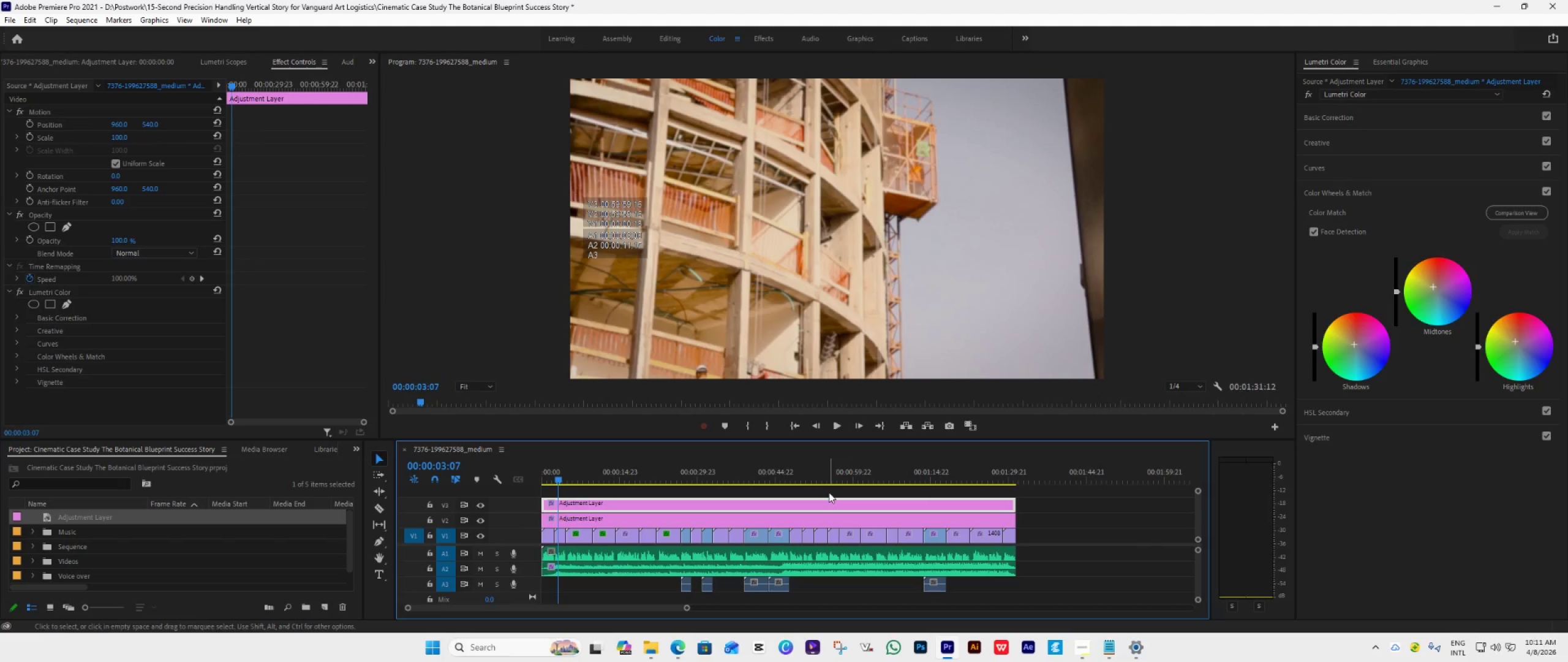 
wait(5.53)
 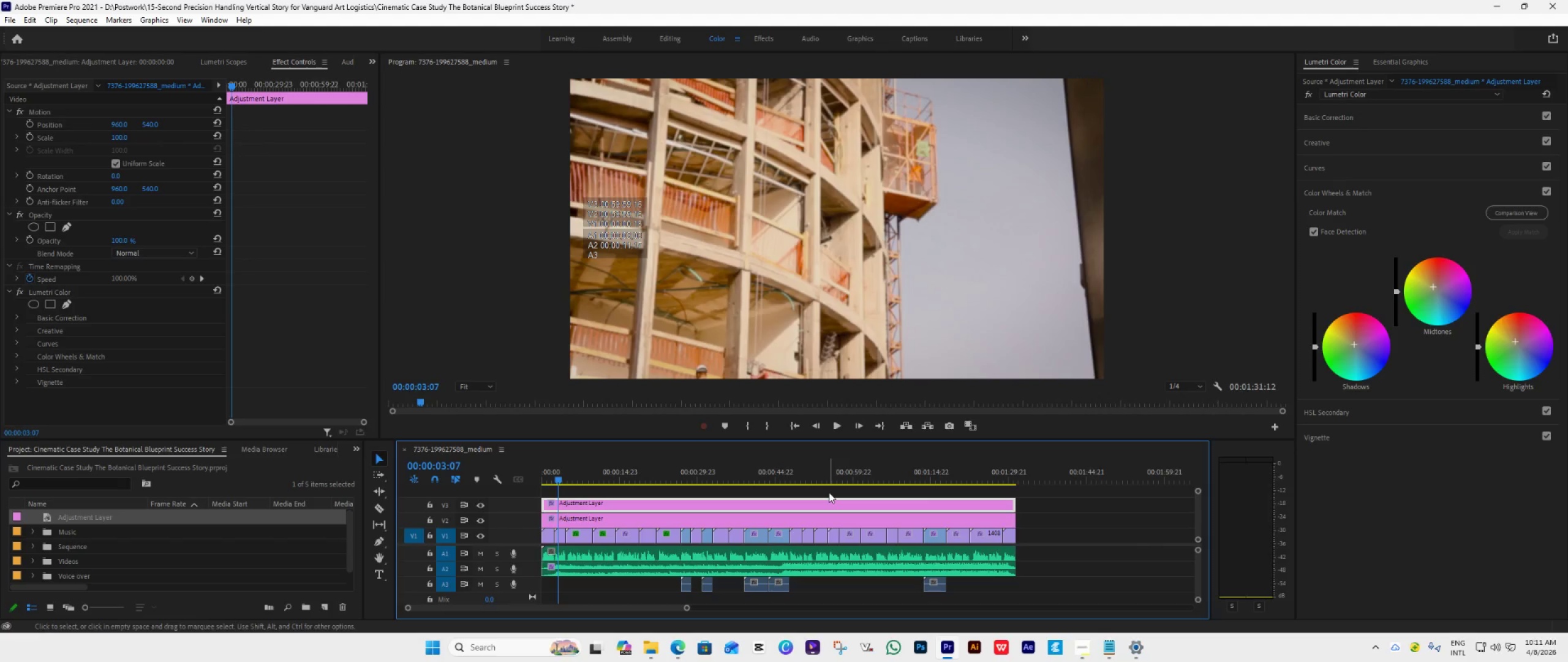 
left_click([794, 416])
 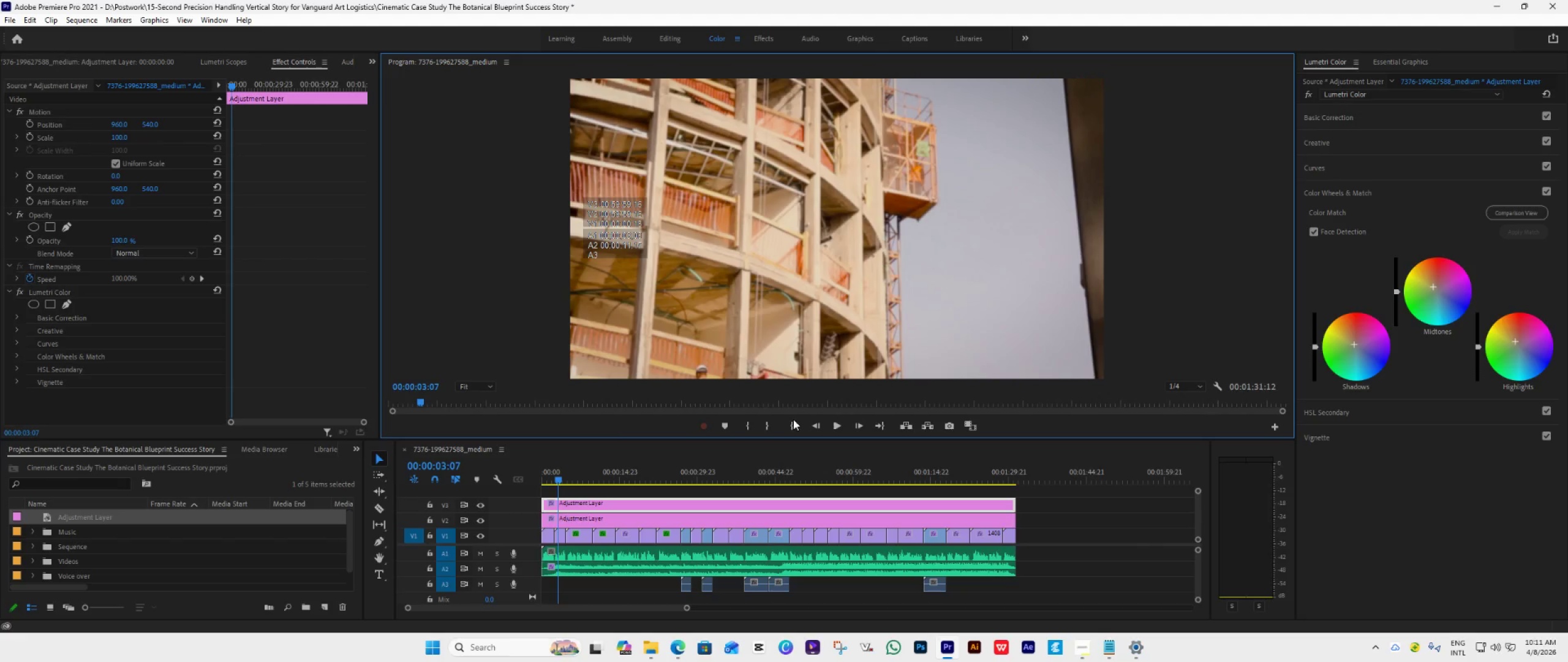 
left_click([793, 422])
 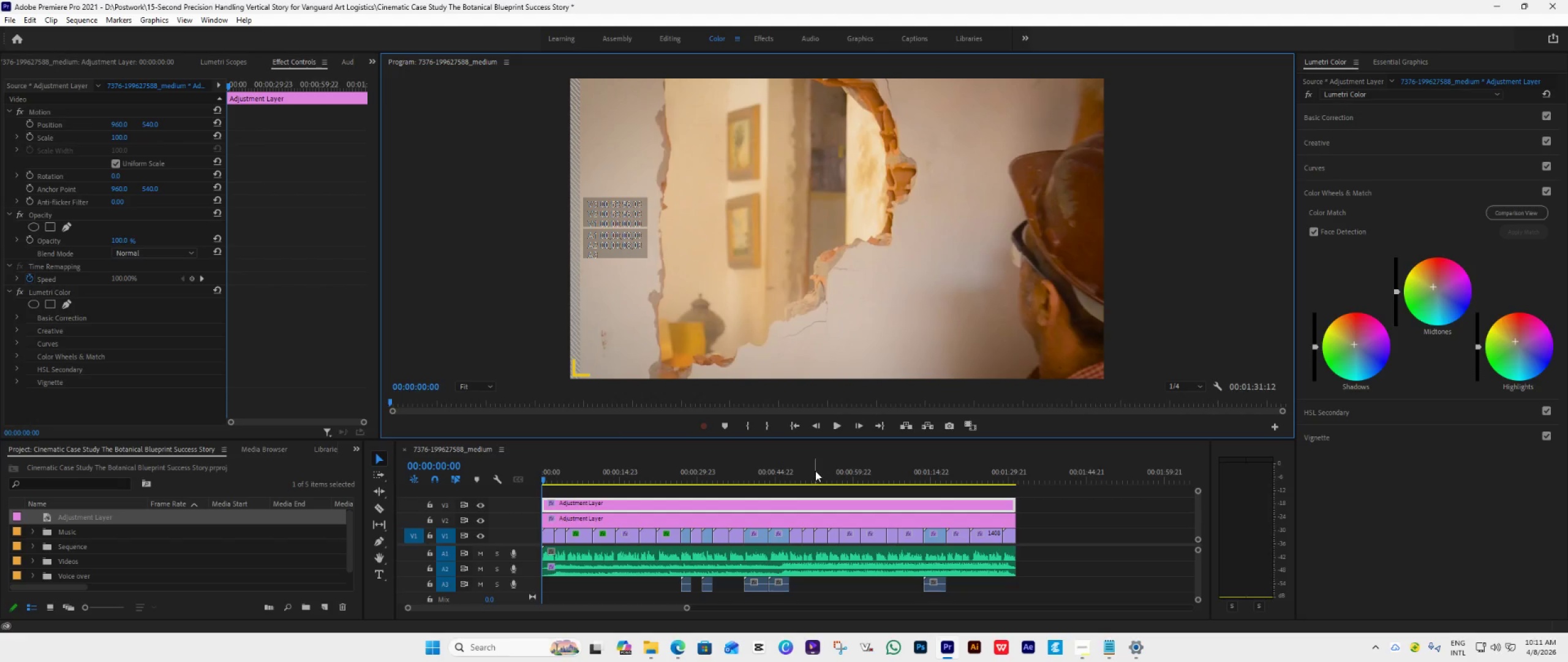 
key(Space)
 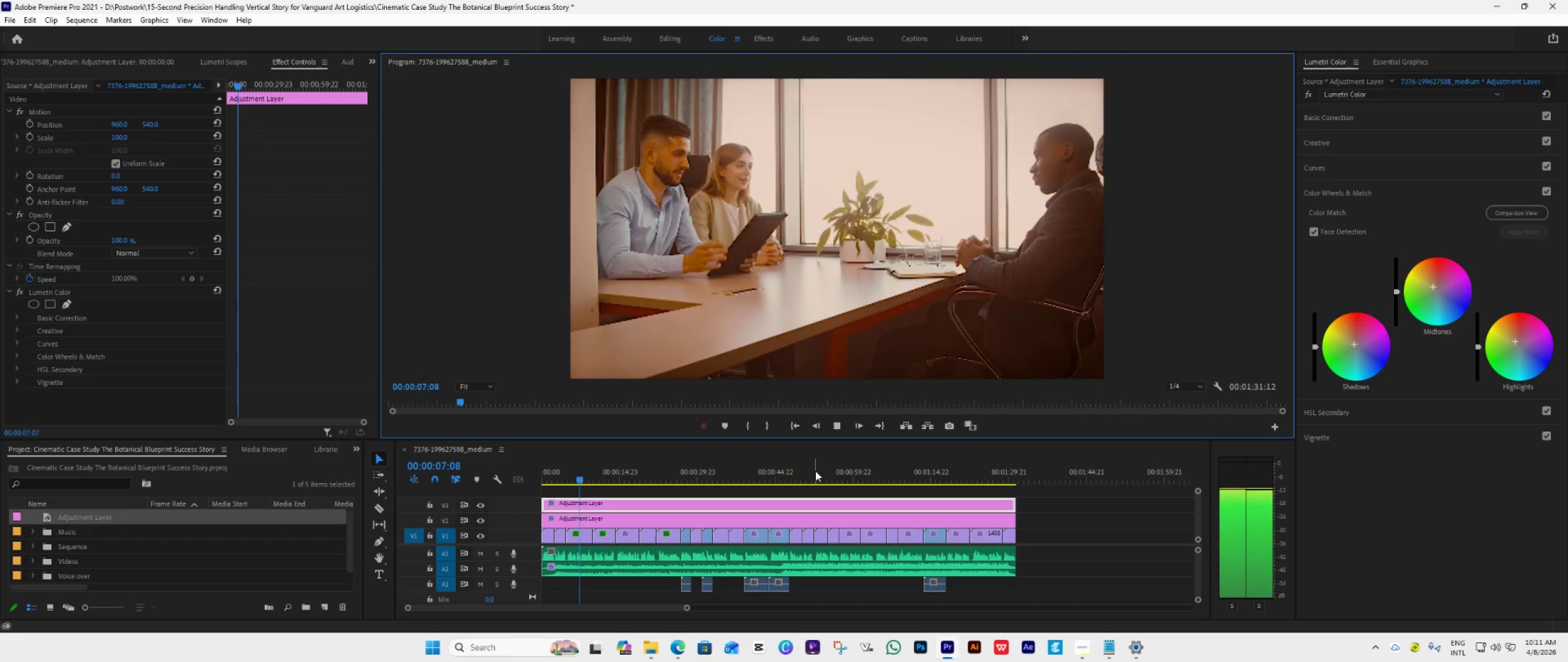 
wait(12.47)
 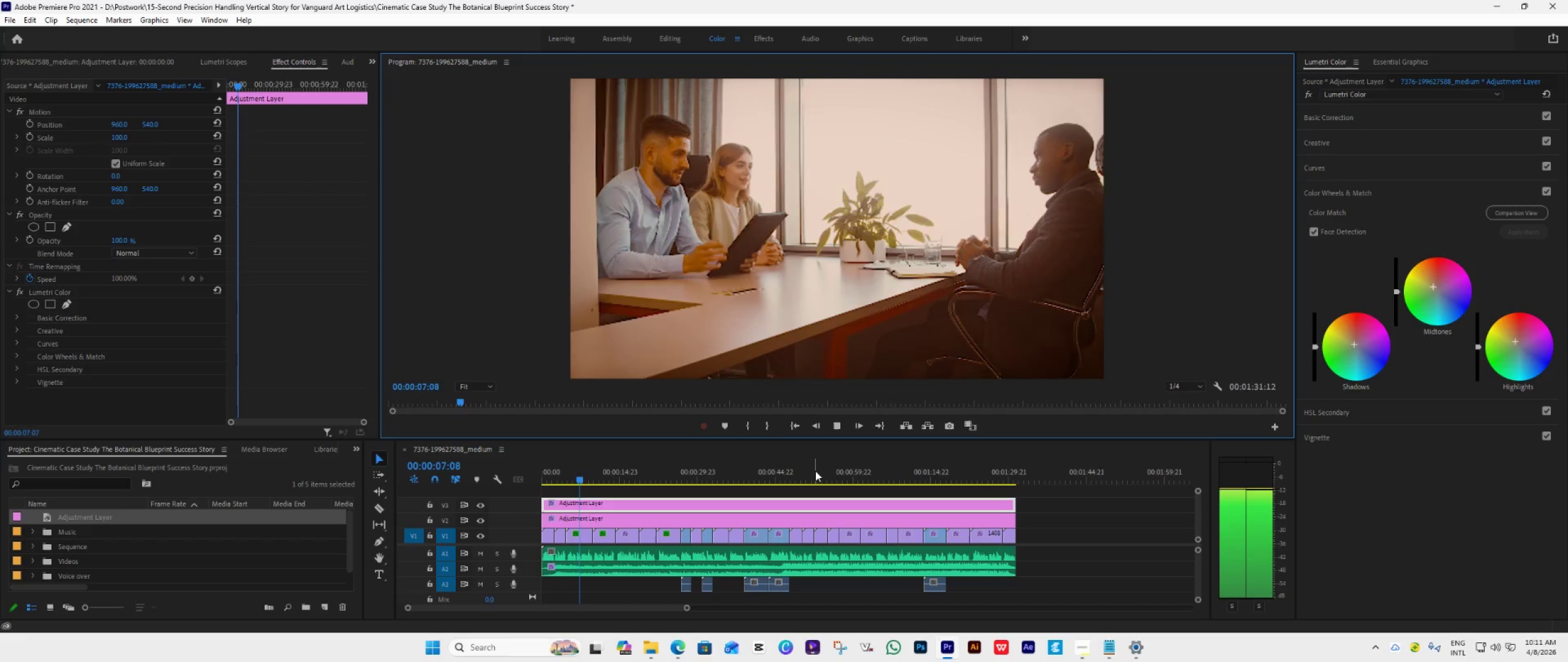 
key(Space)
 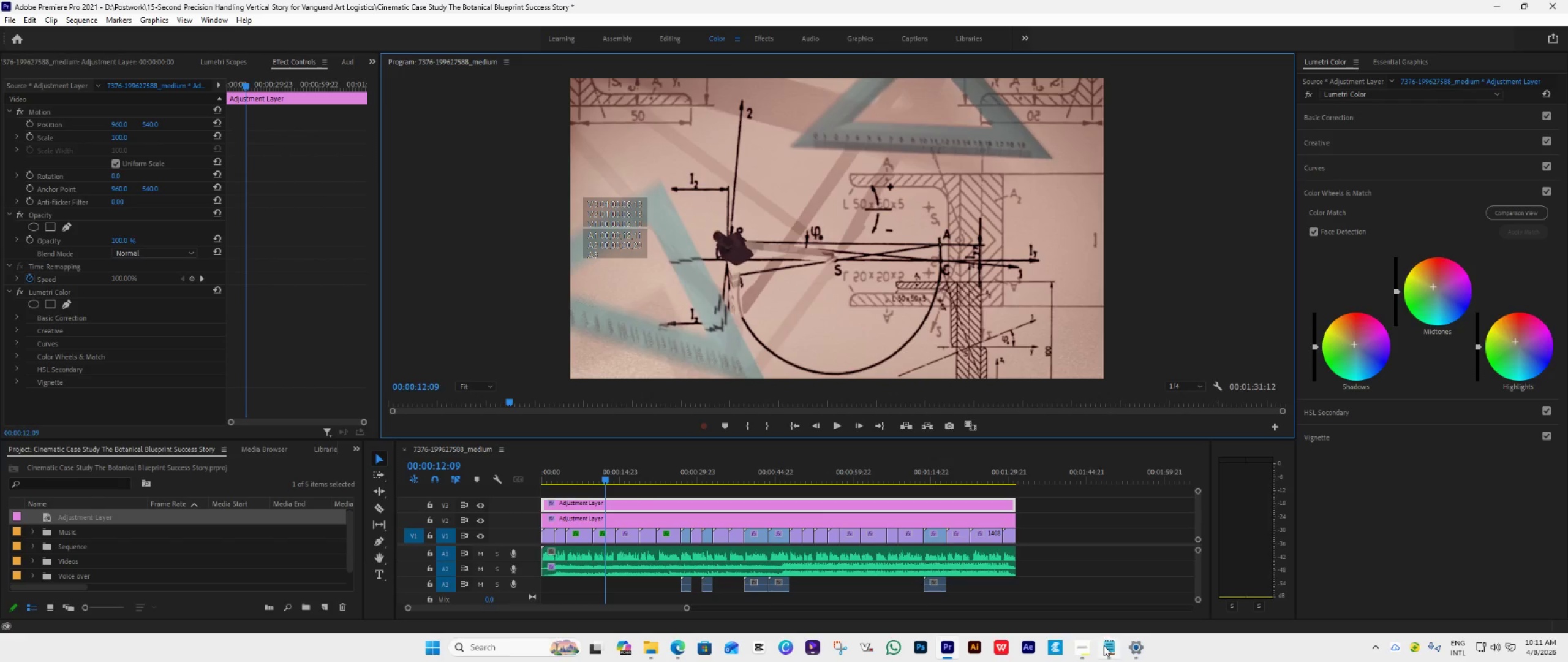 
left_click([1104, 646])
 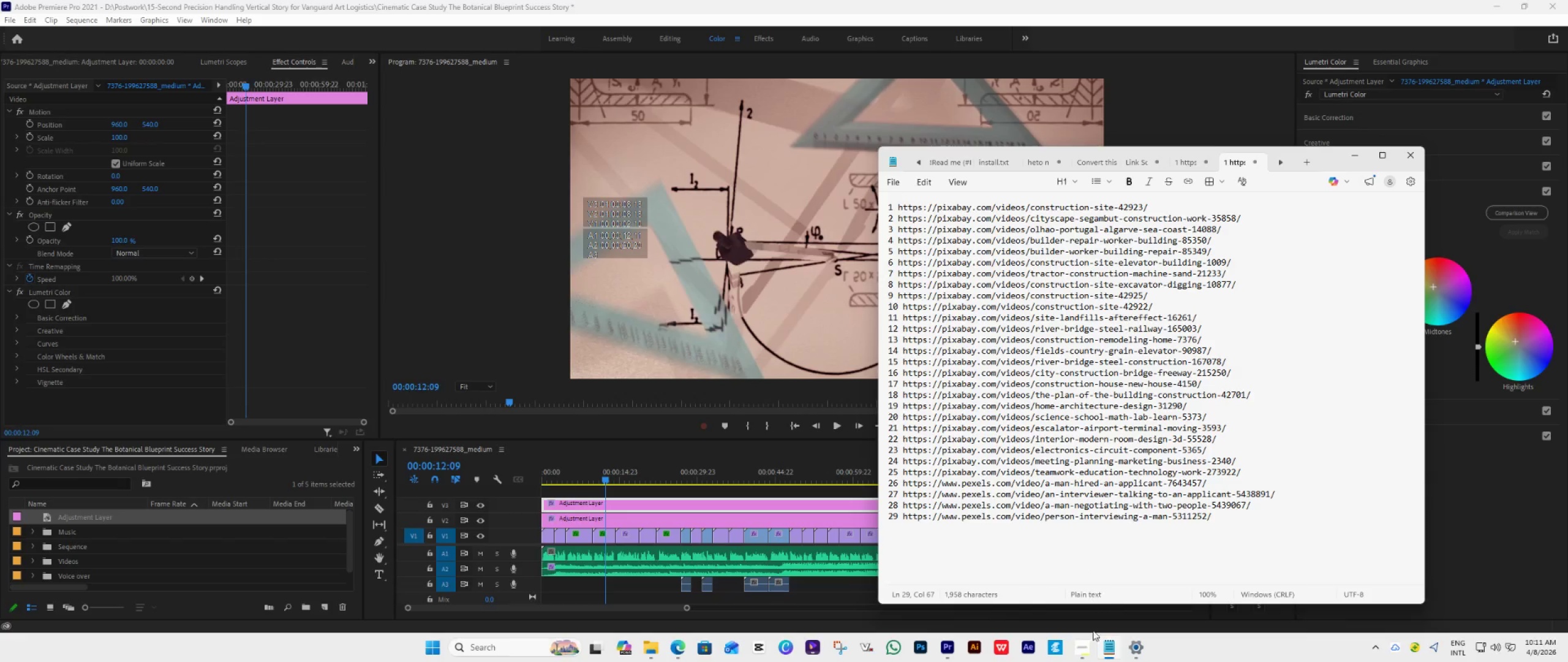 
left_click([1104, 647])